 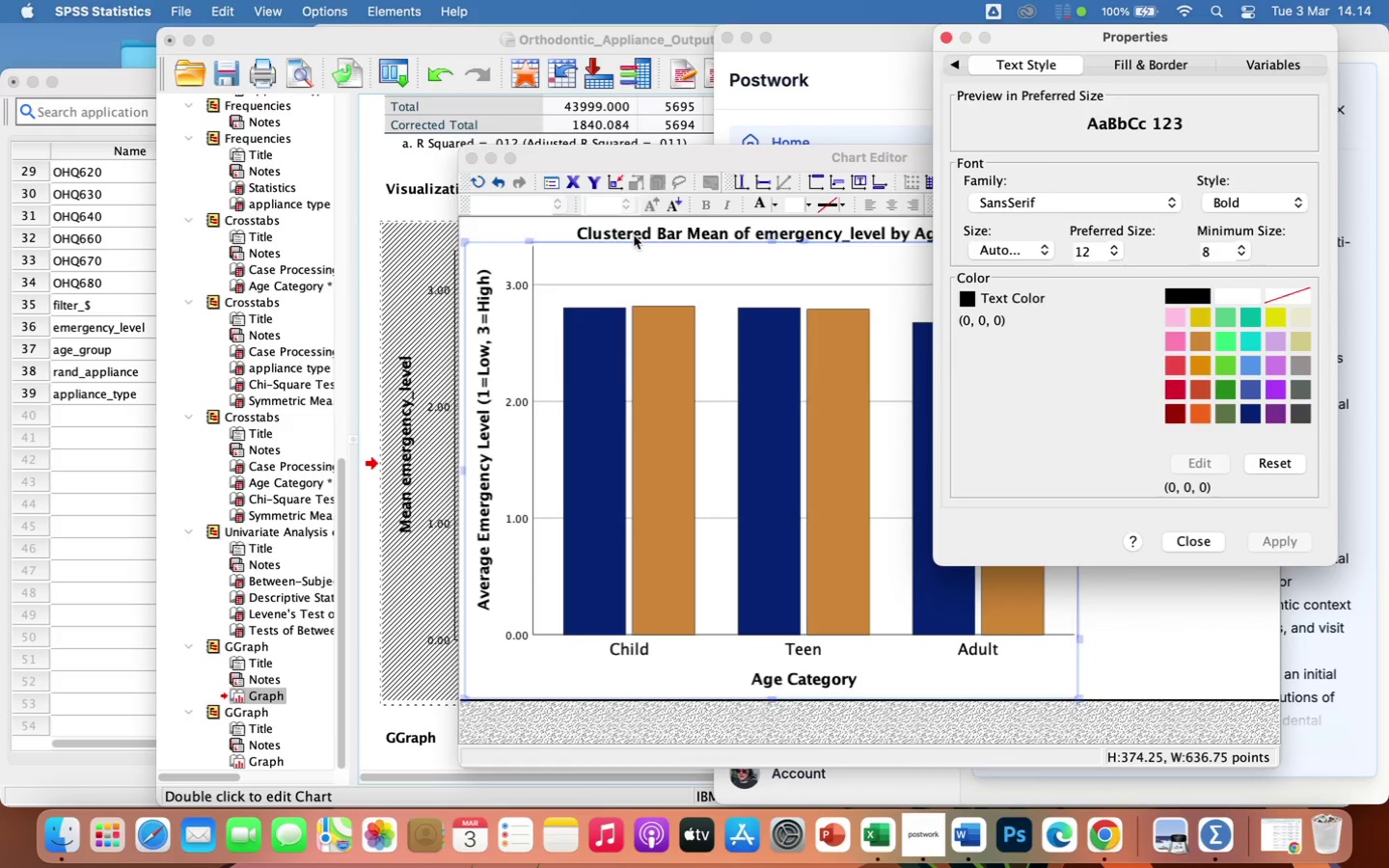 
left_click([634, 235])
 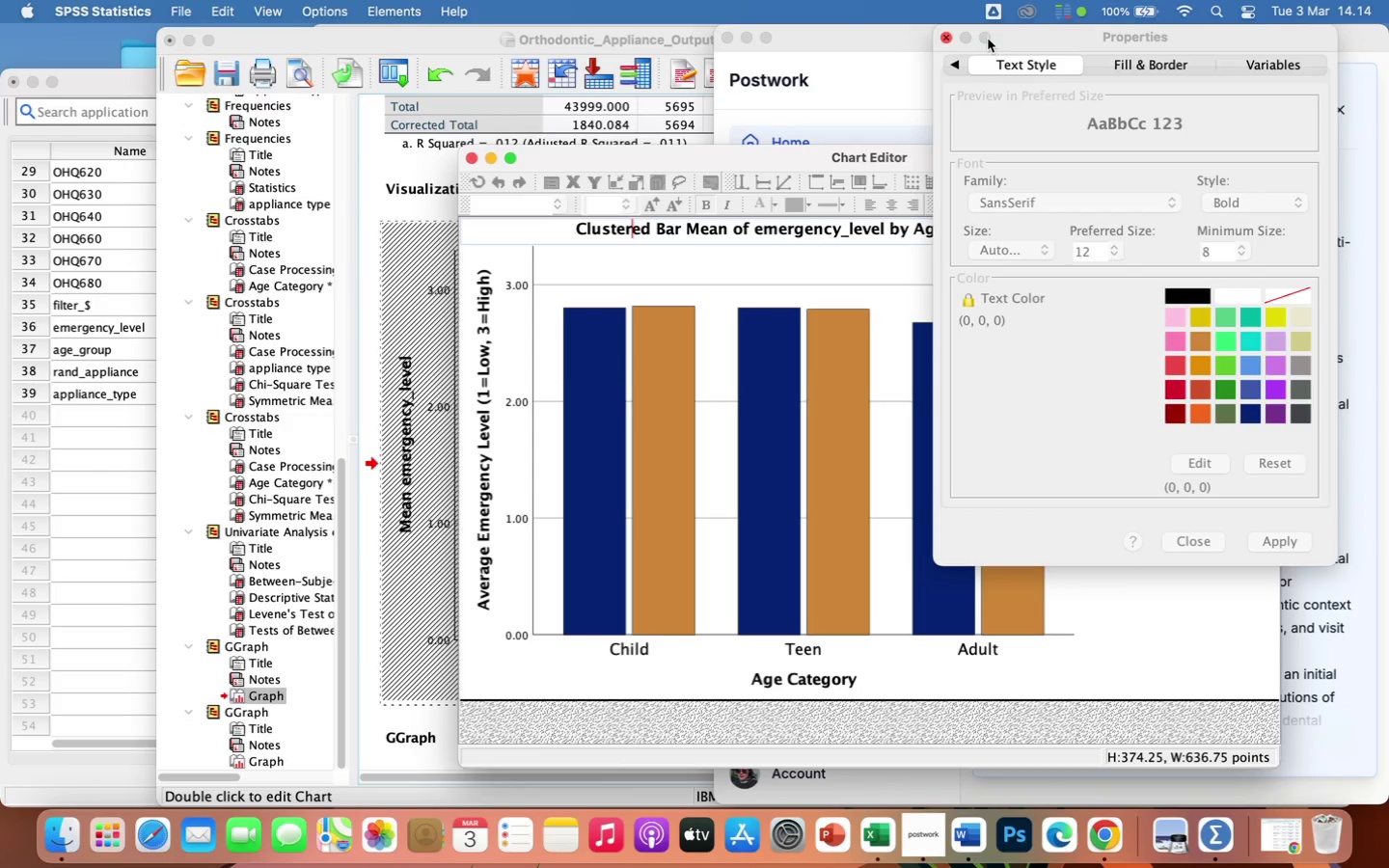 
left_click([947, 40])
 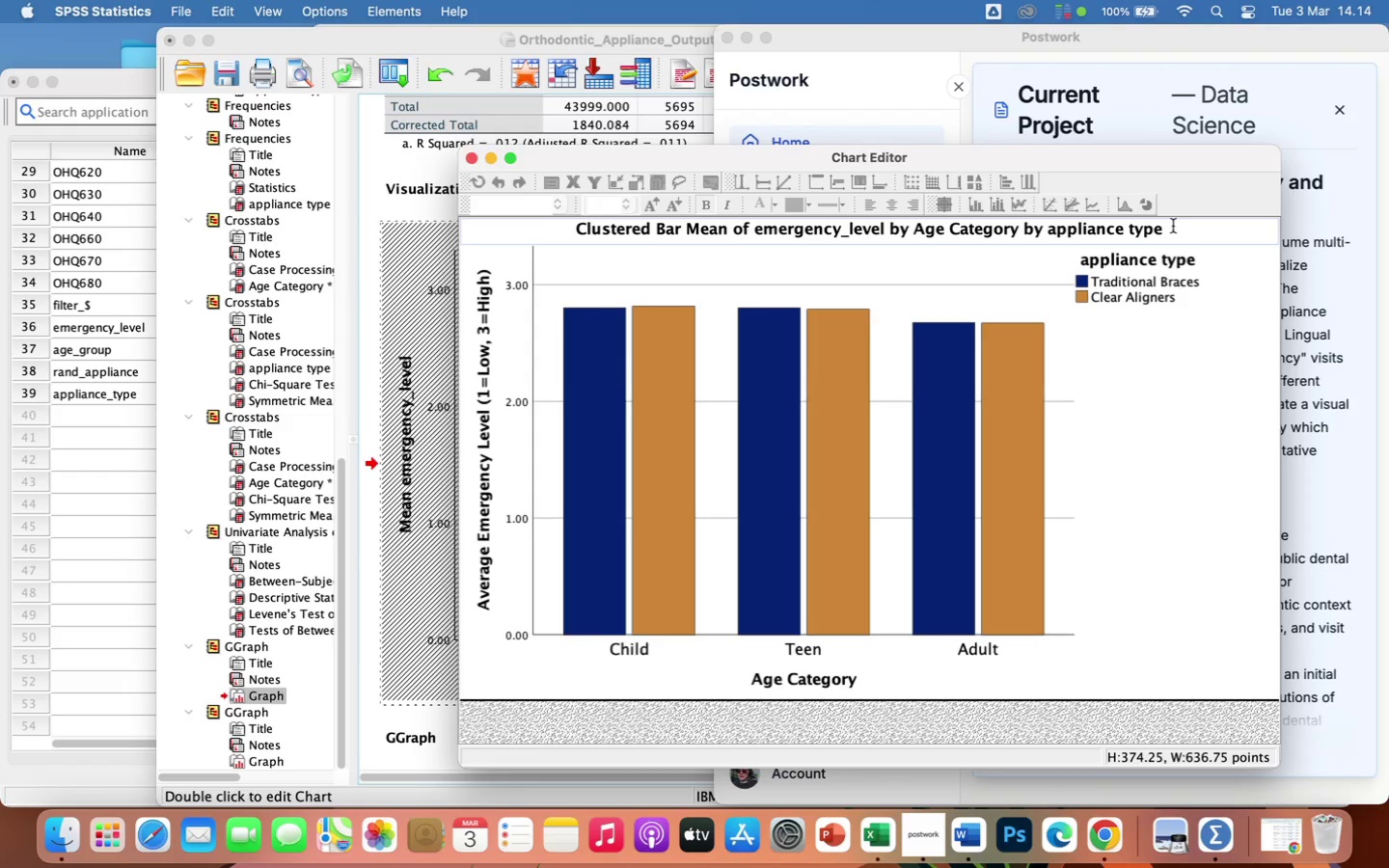 
left_click_drag(start_coordinate=[1173, 226], to_coordinate=[545, 222])
 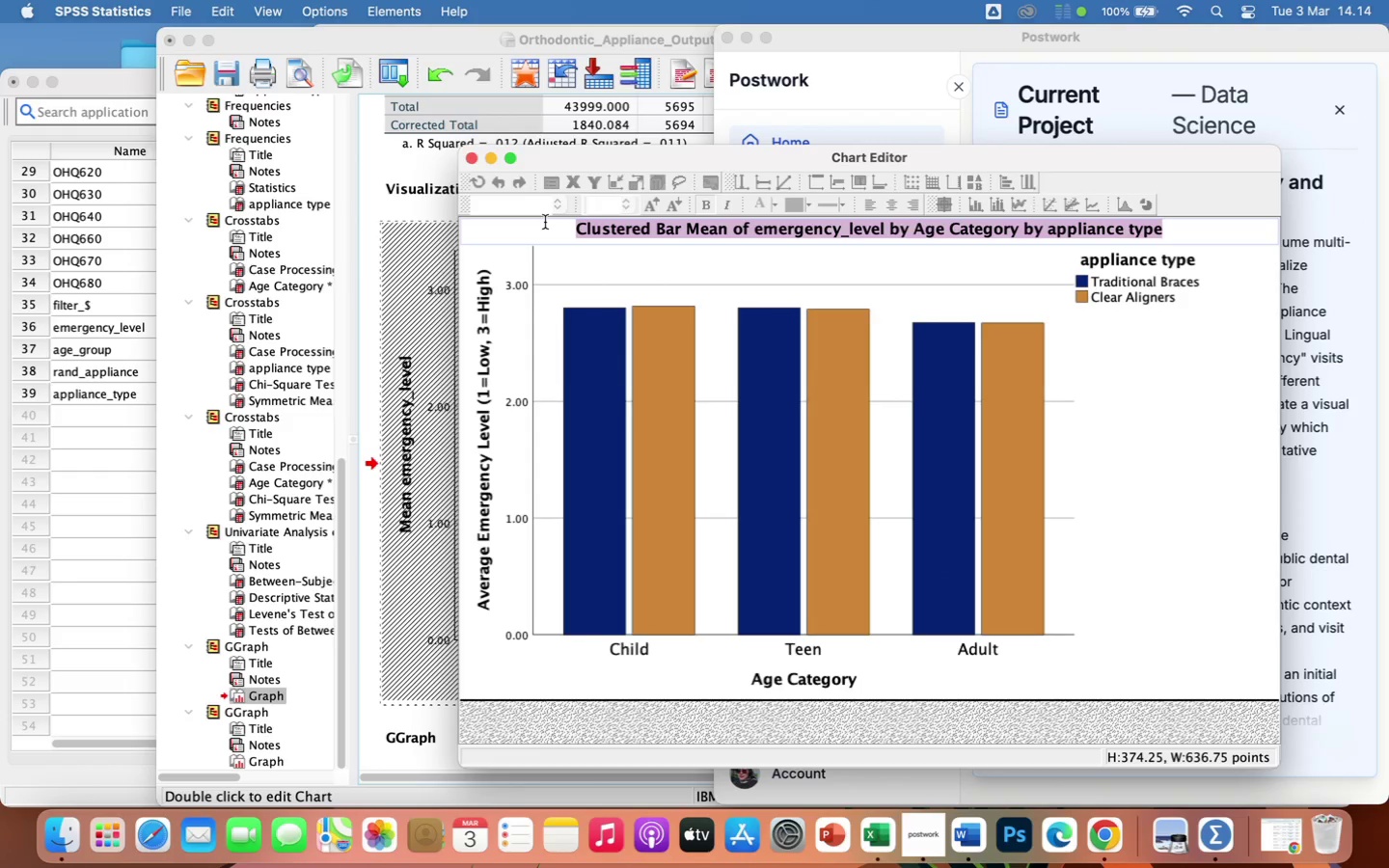 
type(Emergency Visit)
 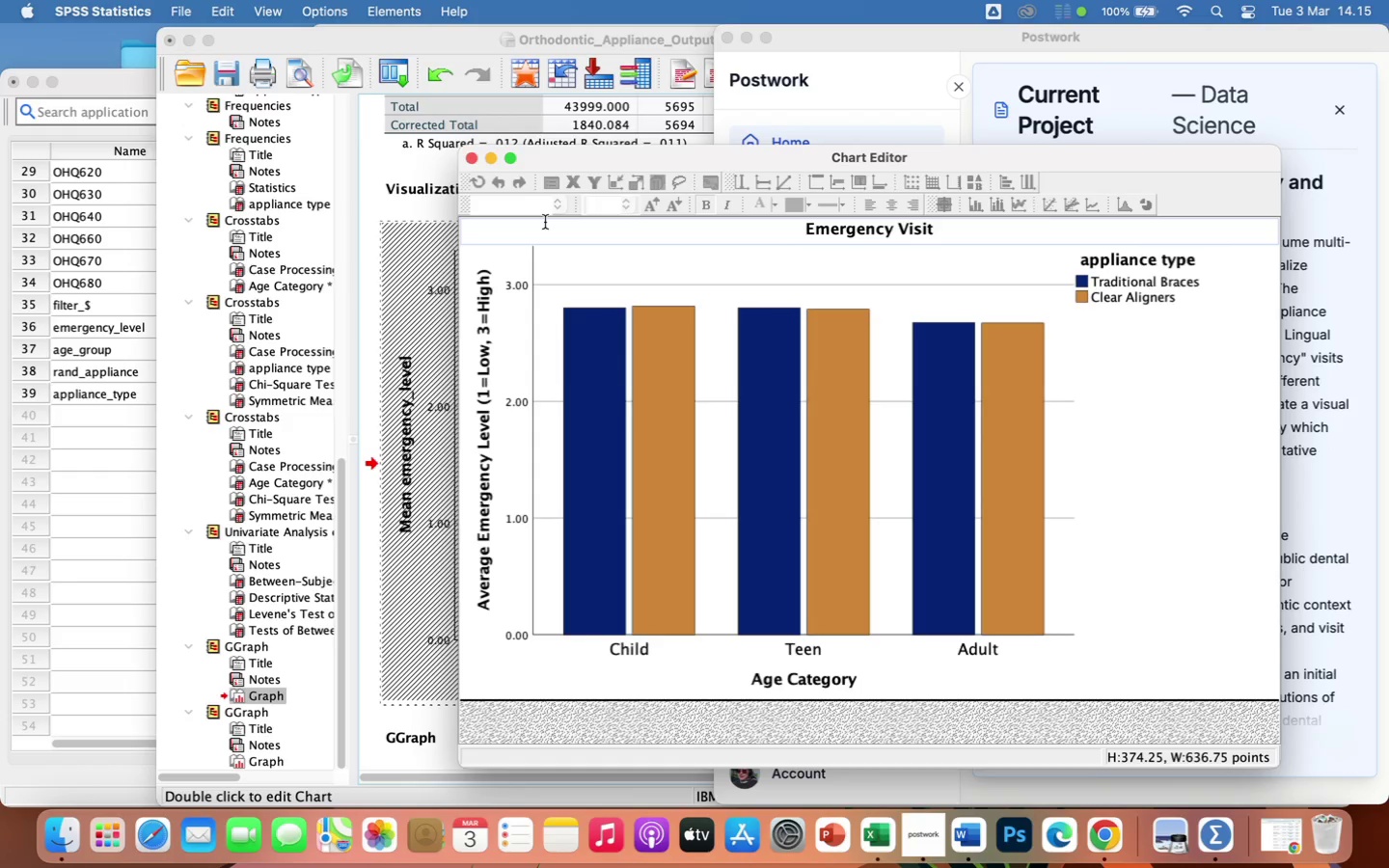 
type( Severity Across Appliance Types and Age Groups)
 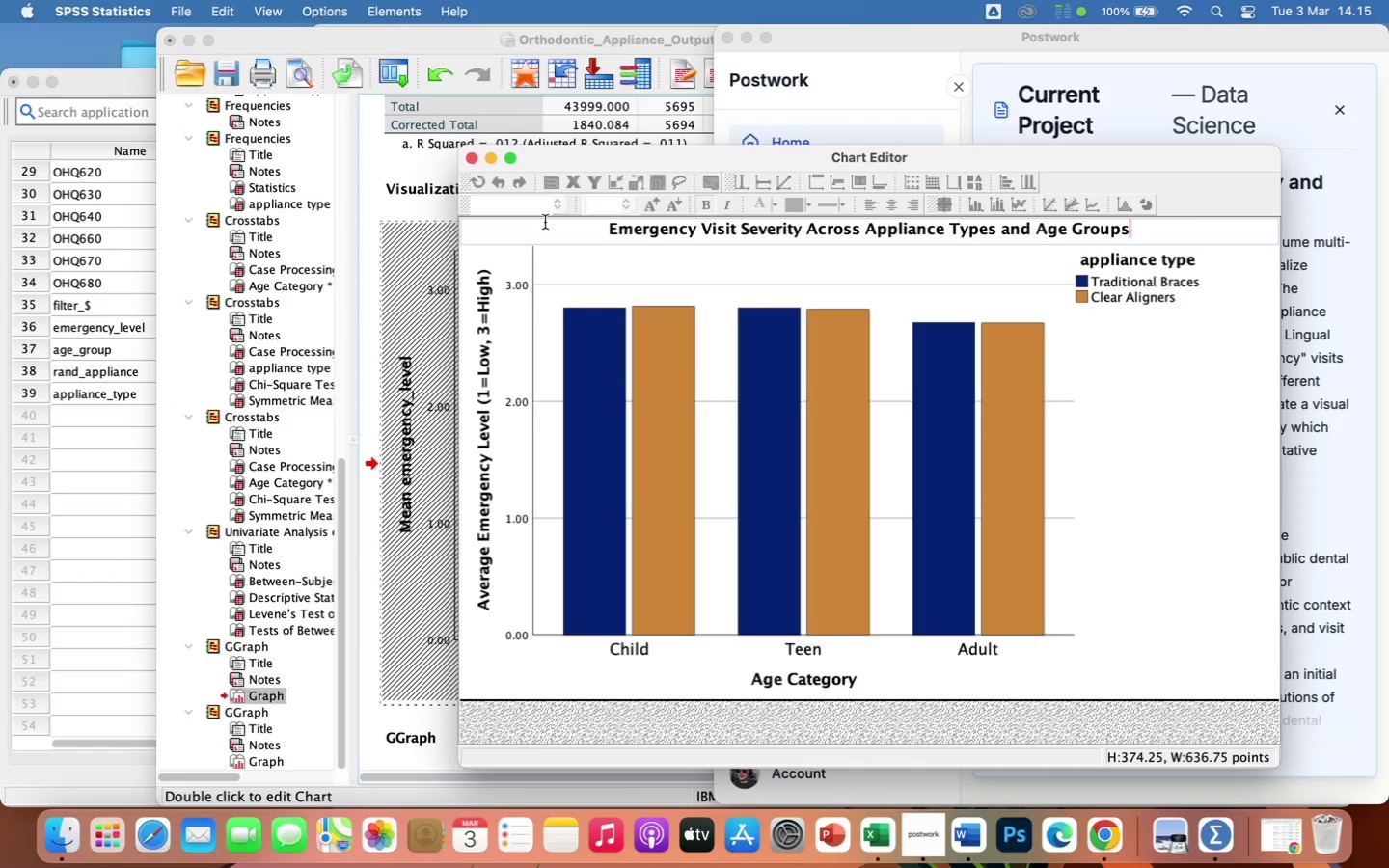 
wait(23.0)
 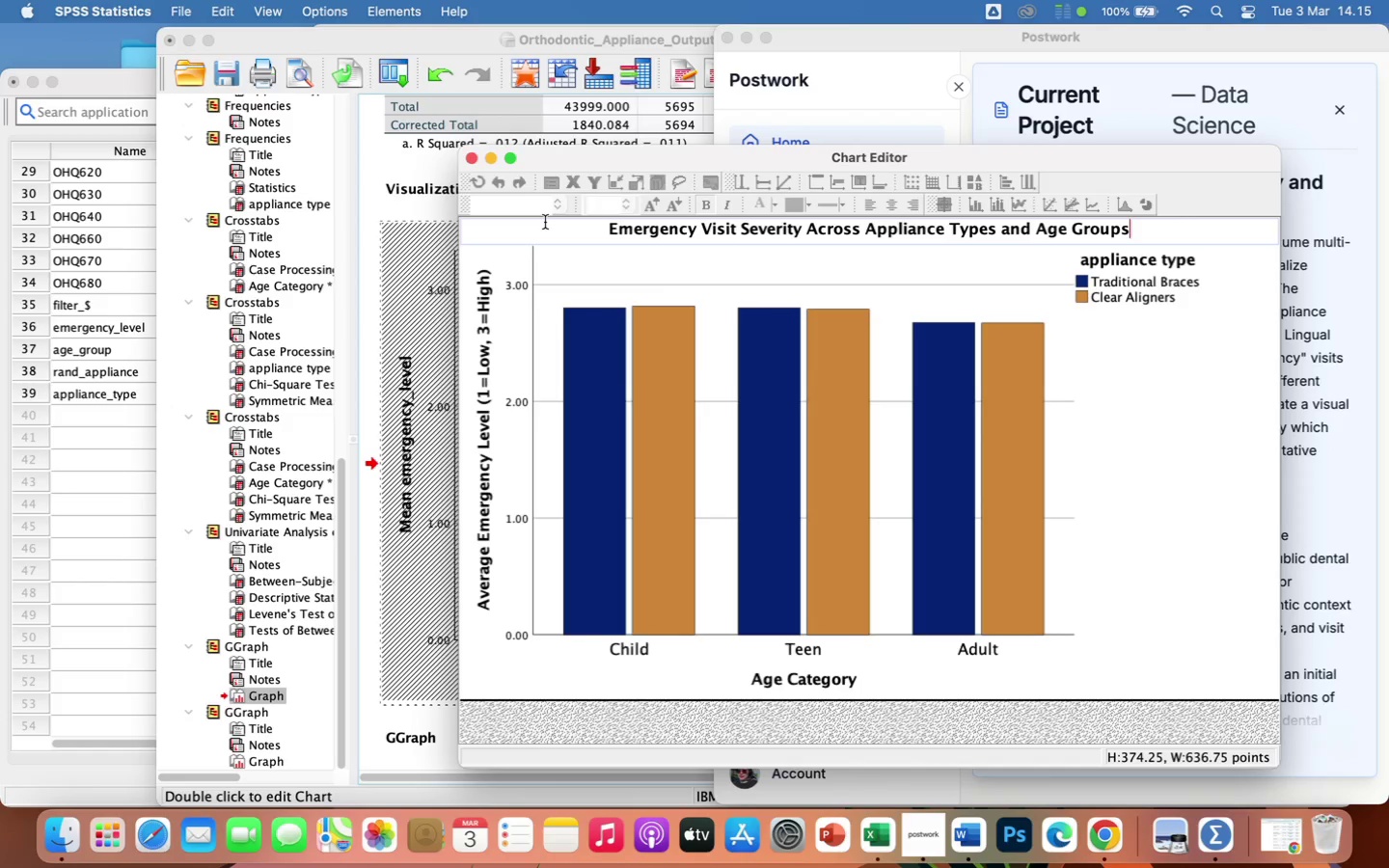 
left_click([613, 340])
 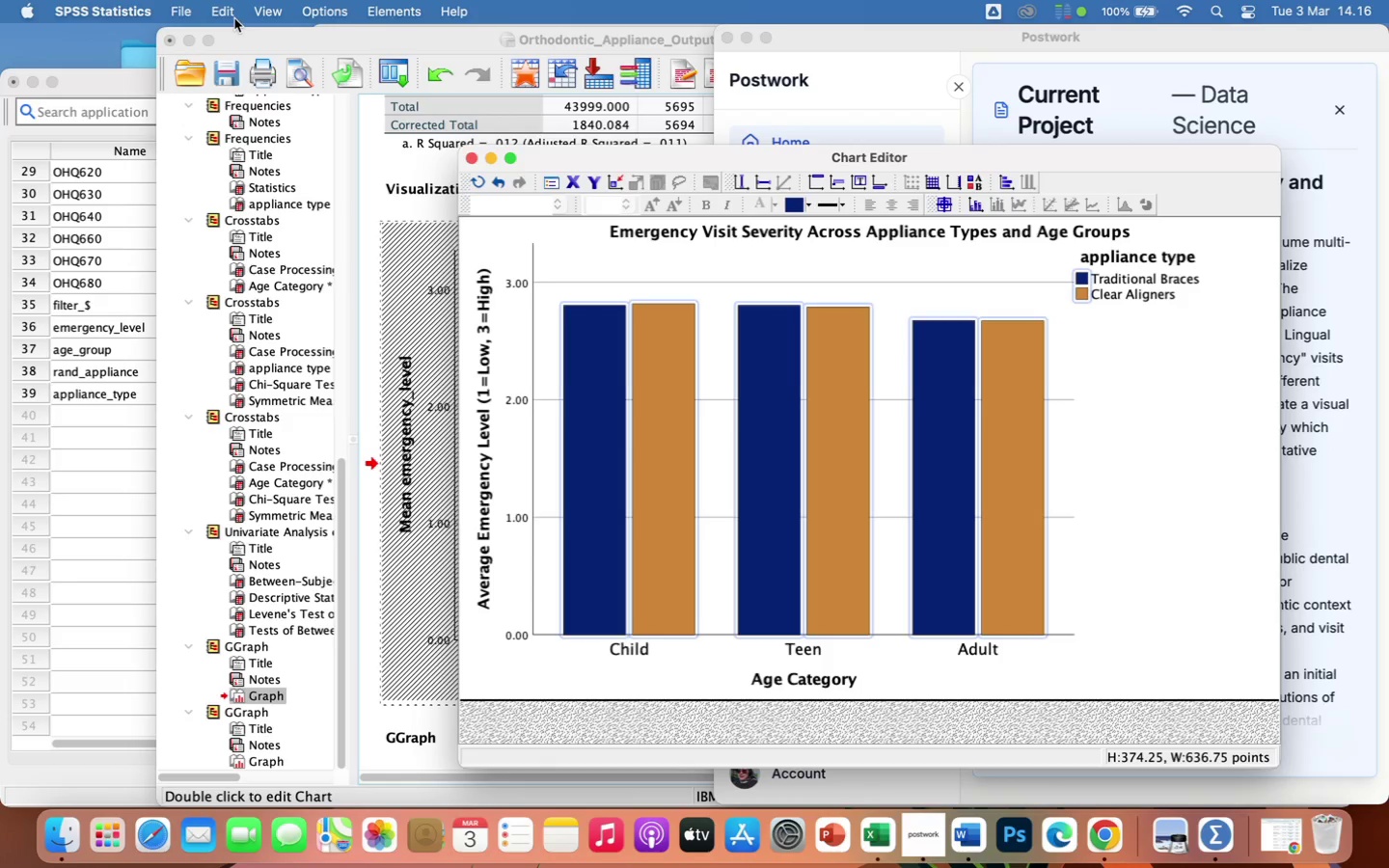 
wait(7.39)
 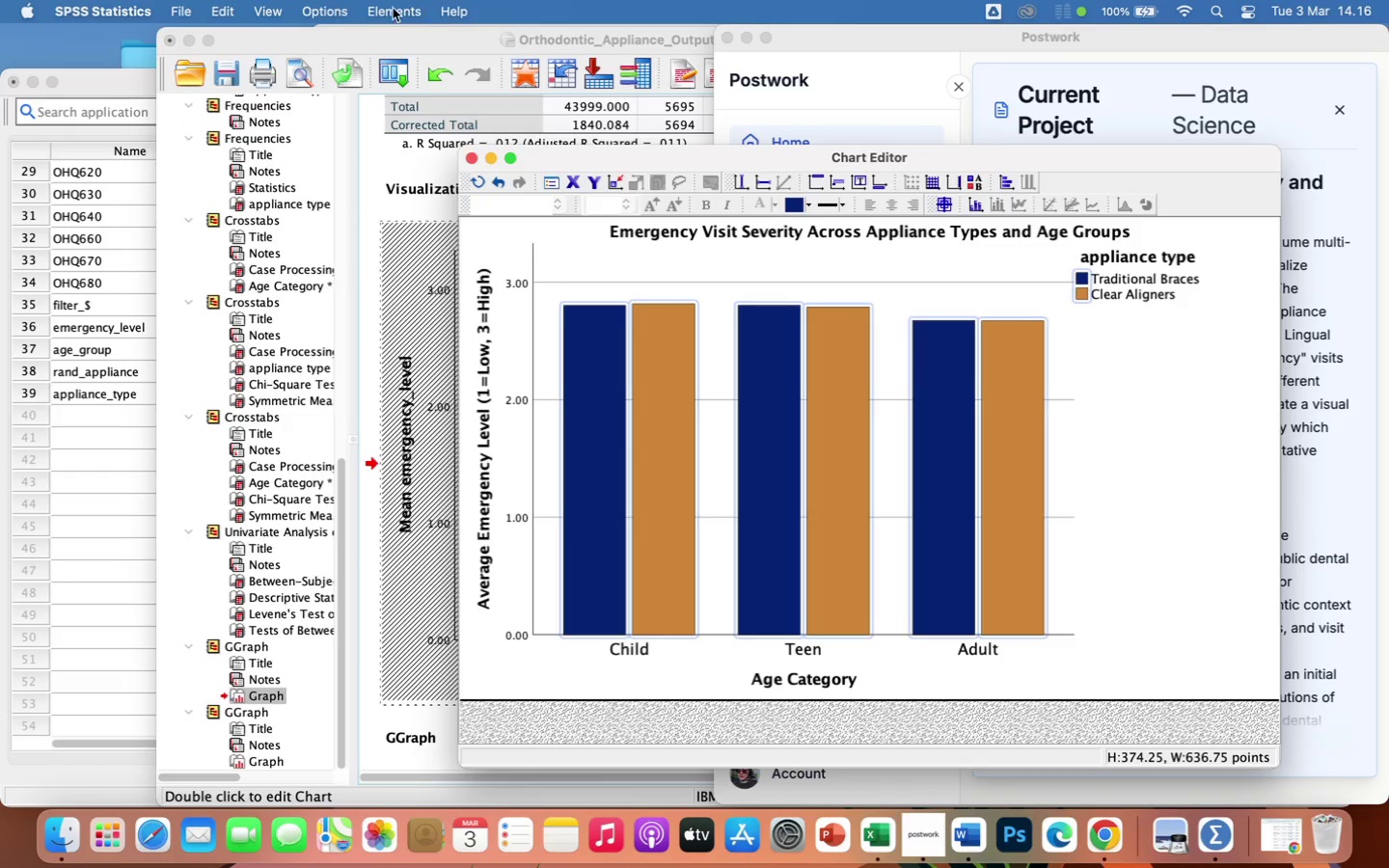 
left_click([390, 17])
 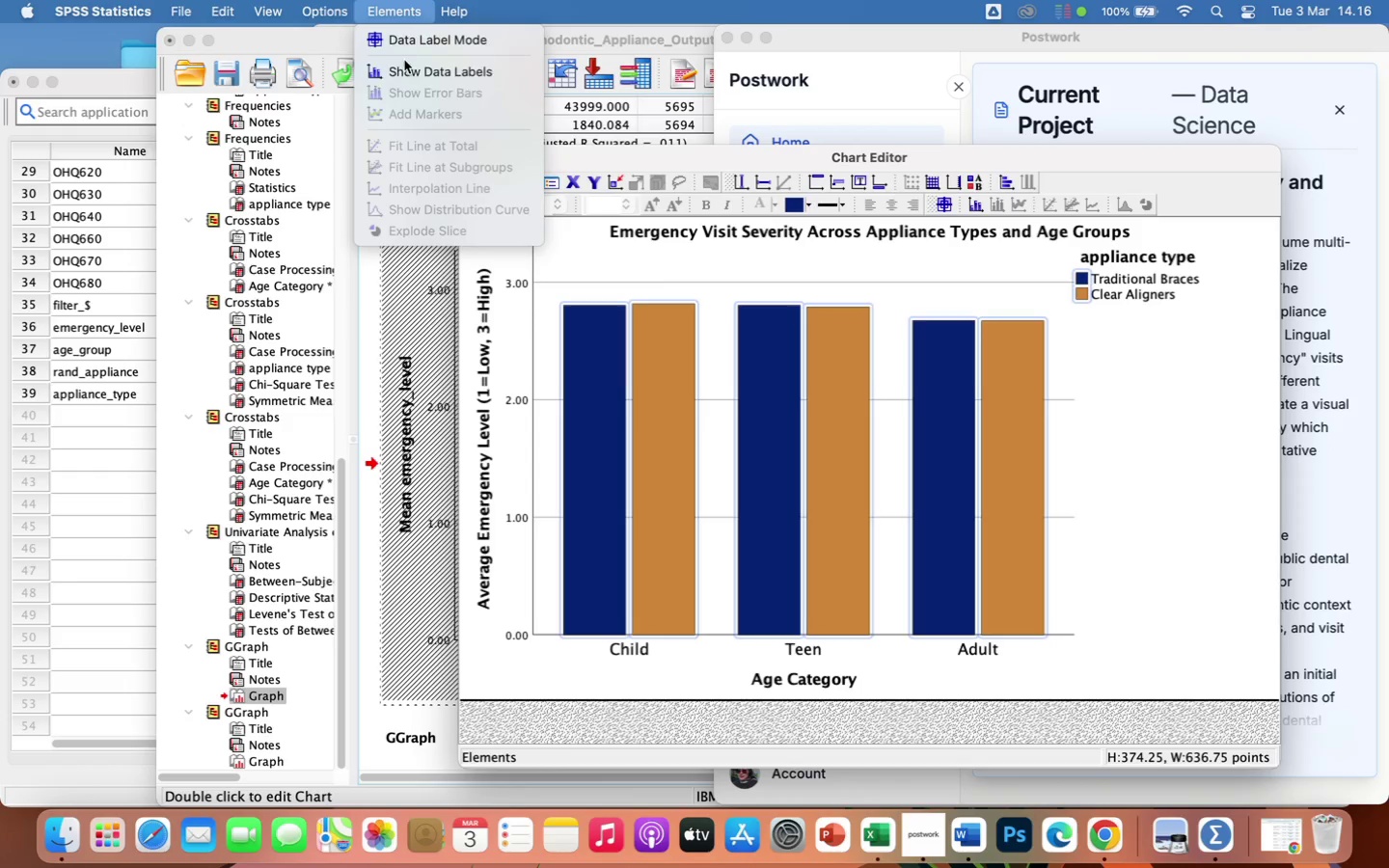 
left_click([409, 68])
 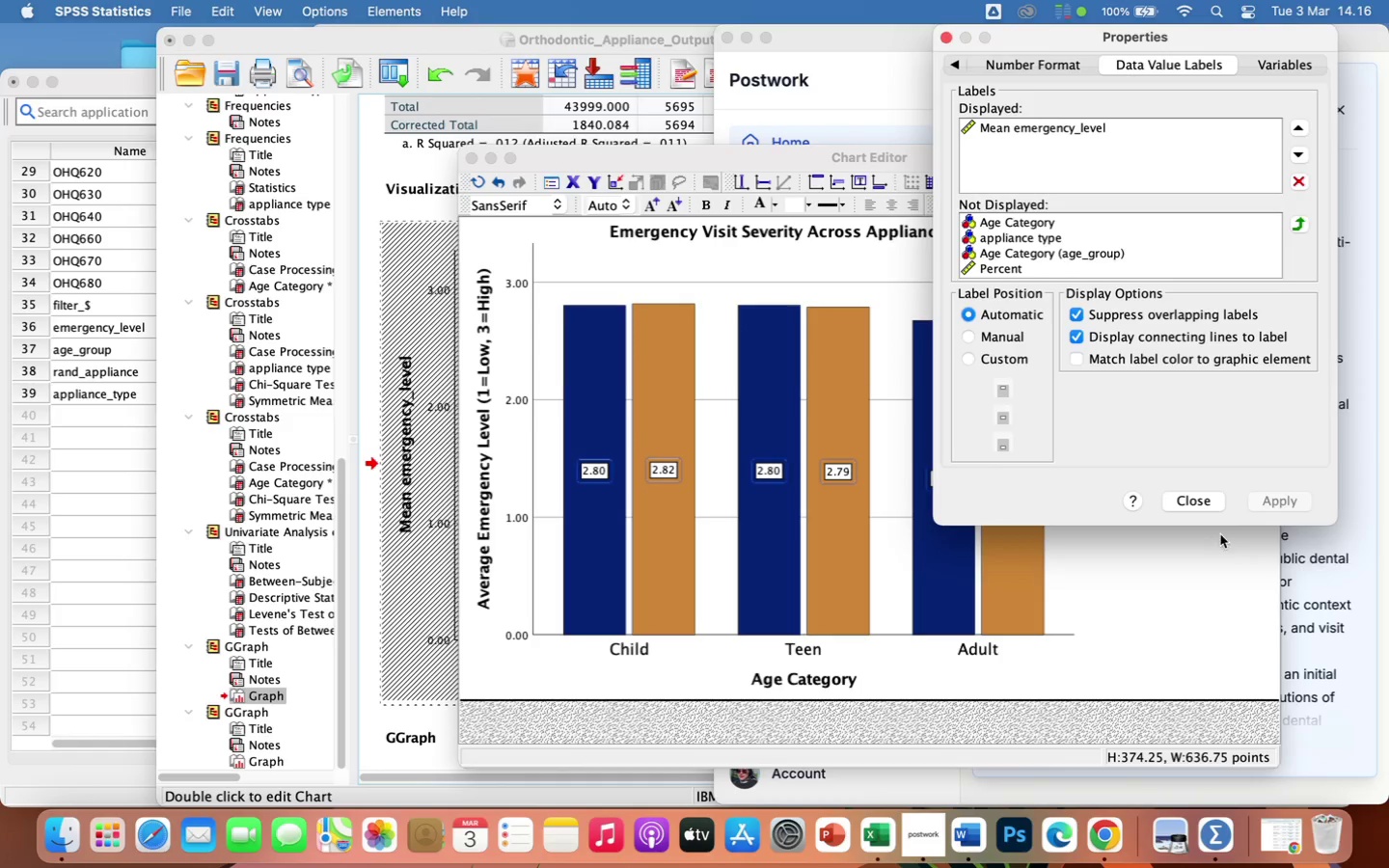 
left_click([1202, 502])
 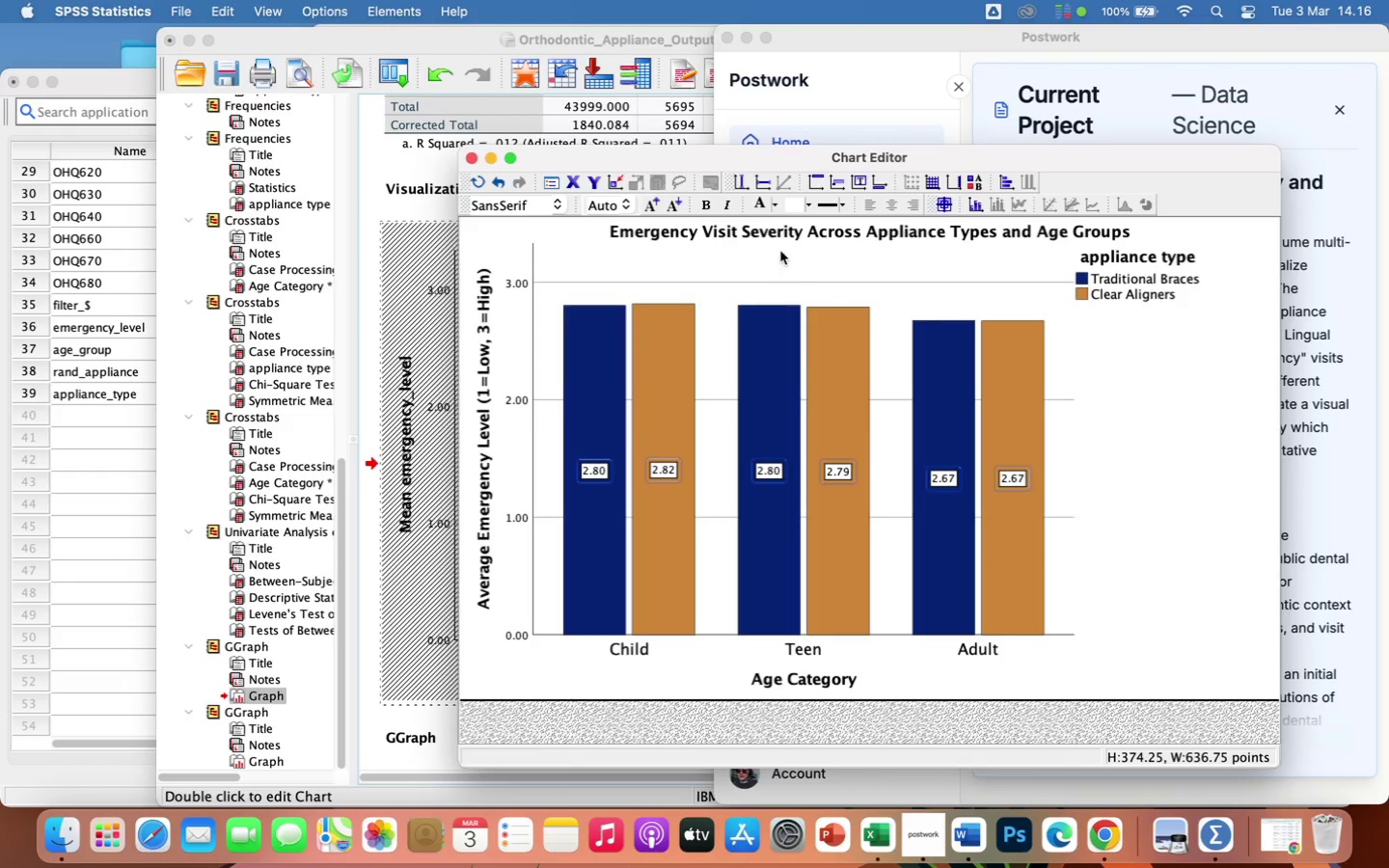 
wait(5.21)
 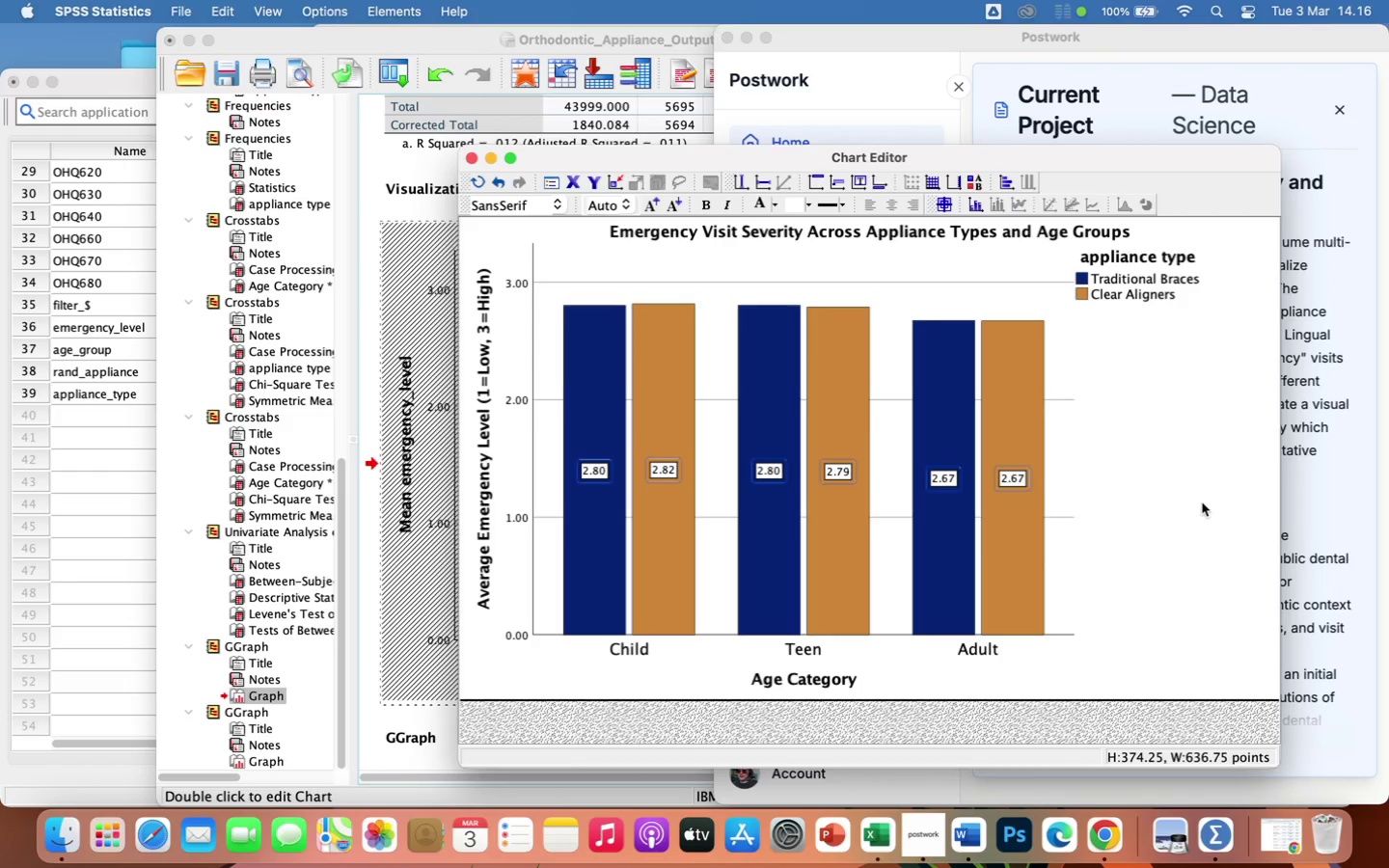 
left_click([473, 159])
 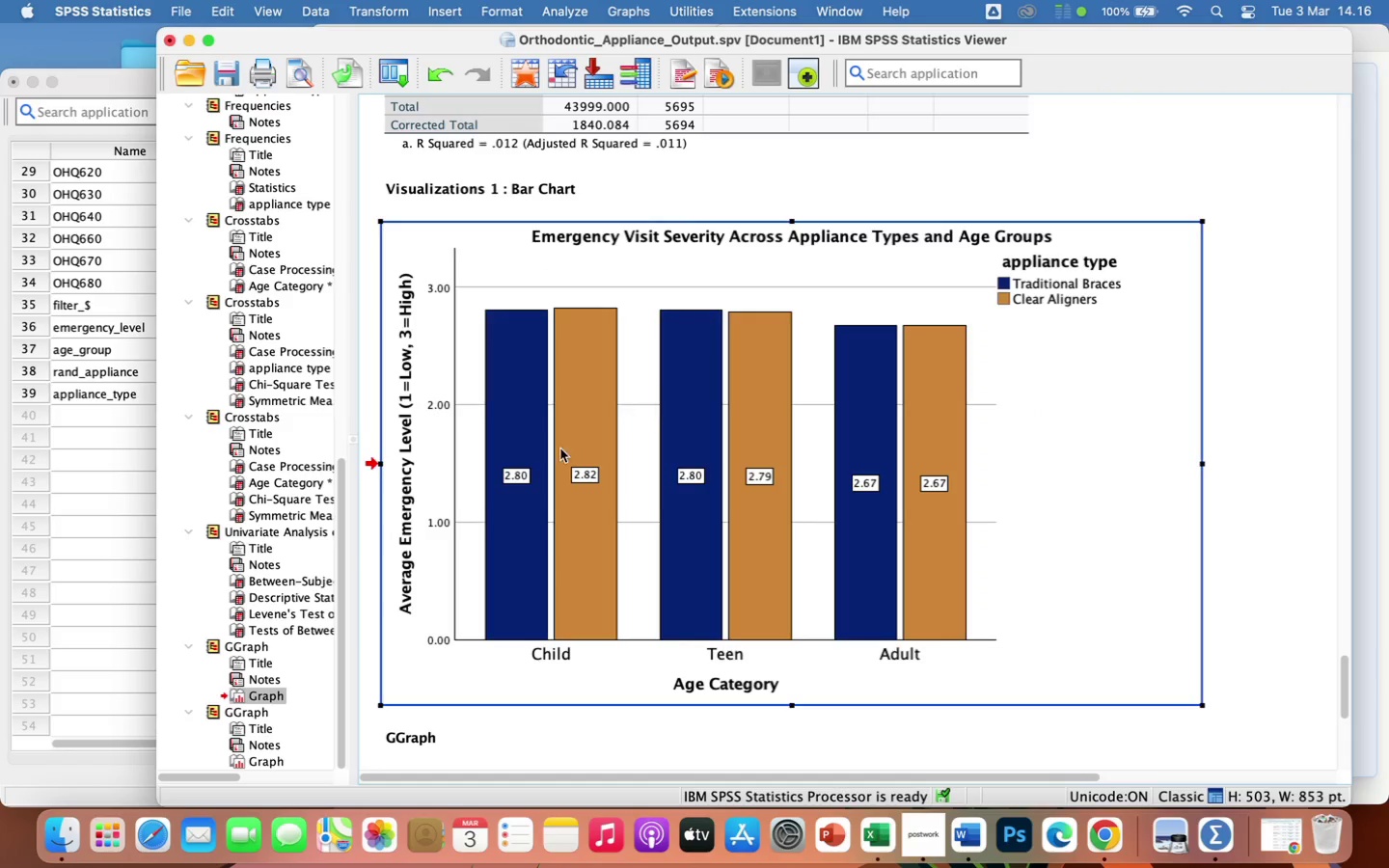 
scroll: coordinate [612, 597], scroll_direction: down, amount: 5.0
 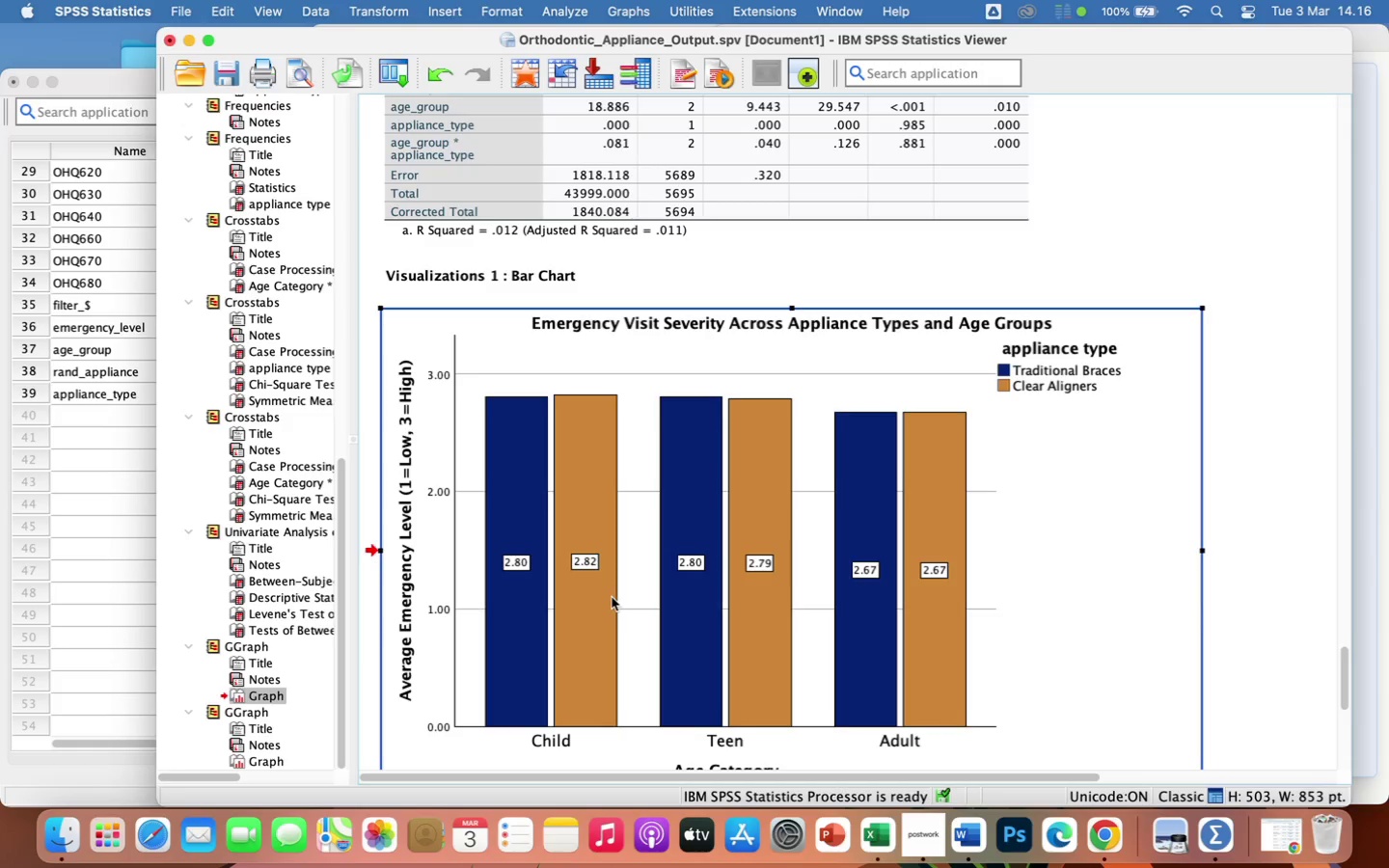 
wait(7.12)
 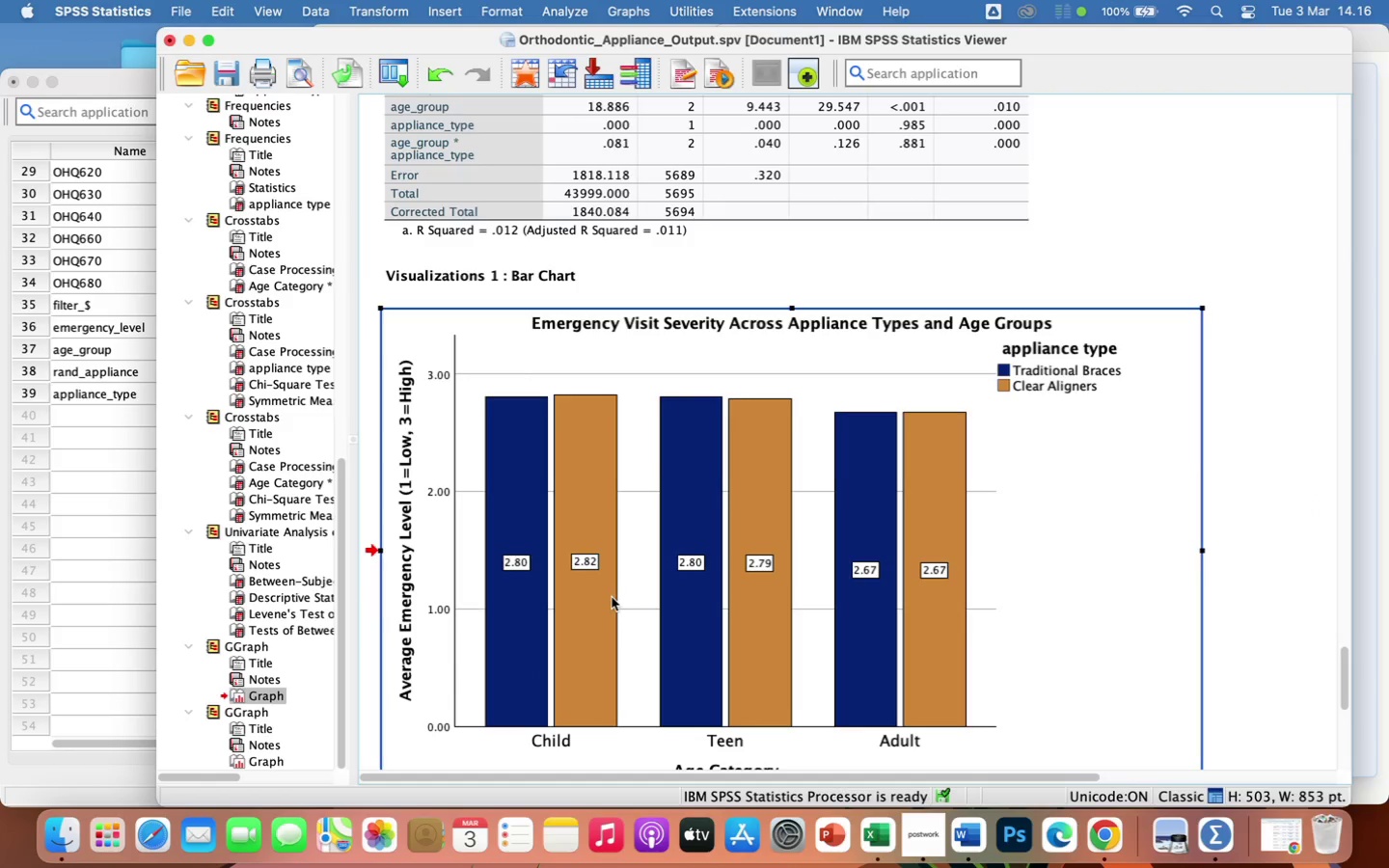 
scroll: coordinate [715, 766], scroll_direction: down, amount: 1.0
 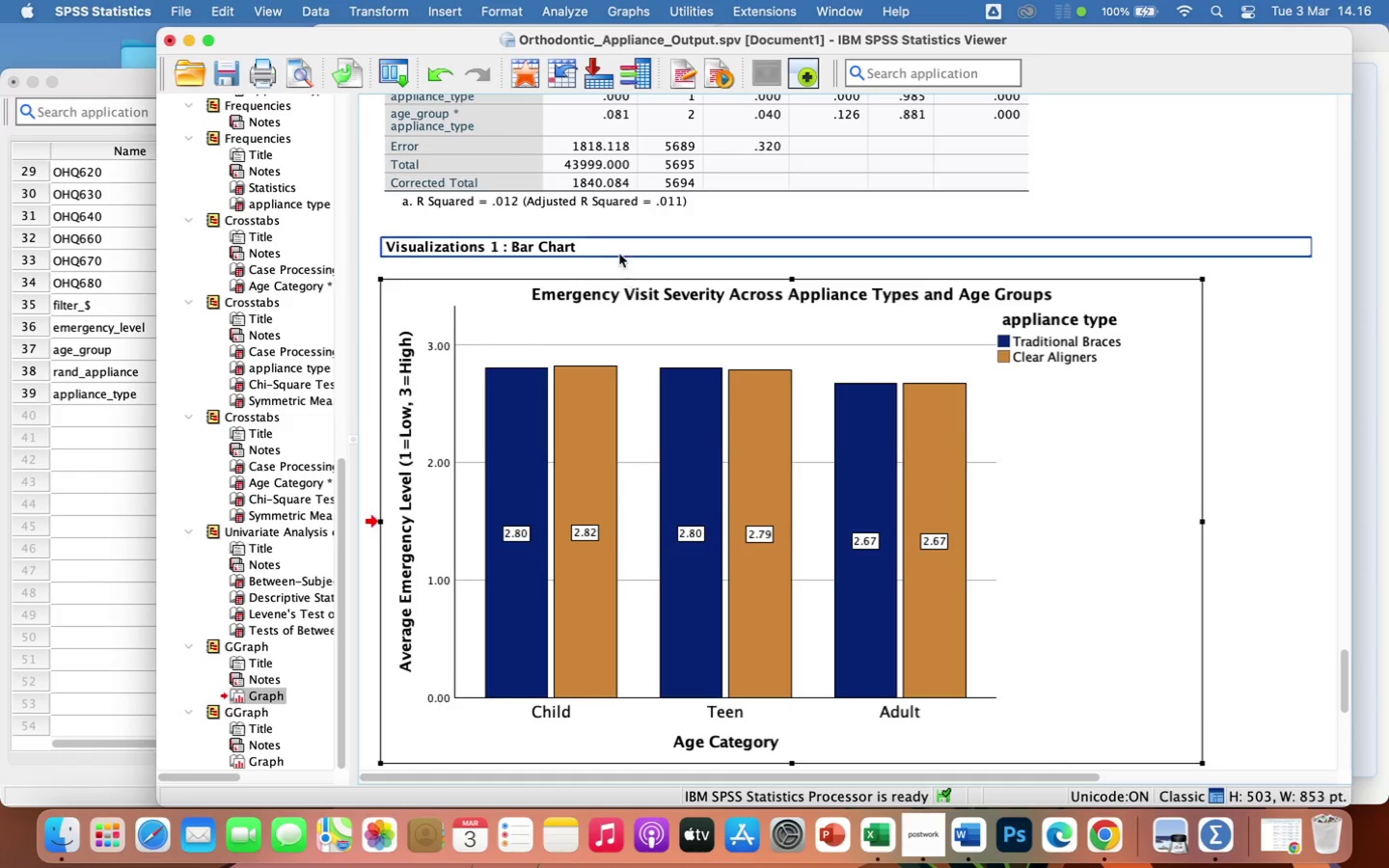 
left_click([616, 245])
 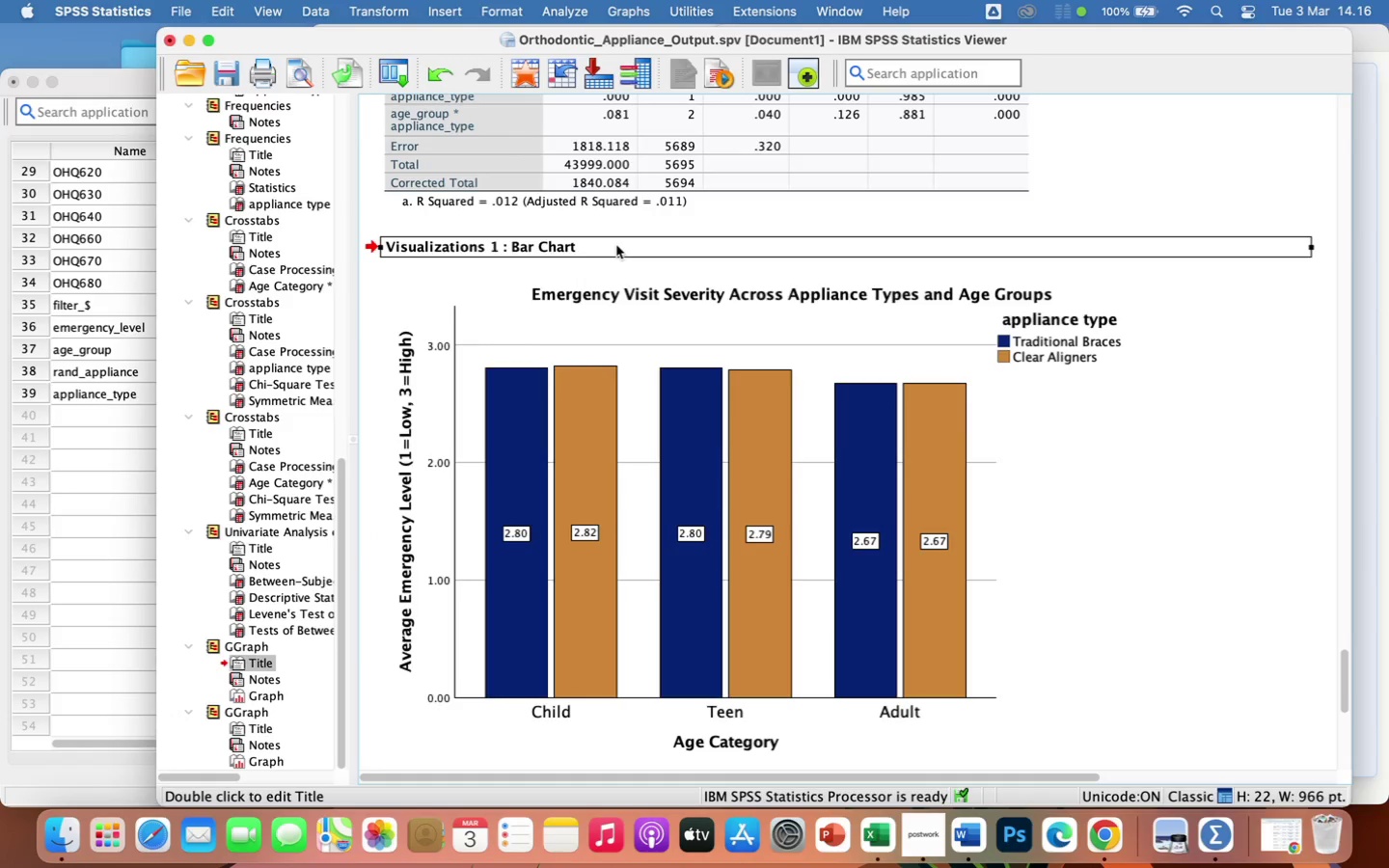 
double_click([616, 245])
 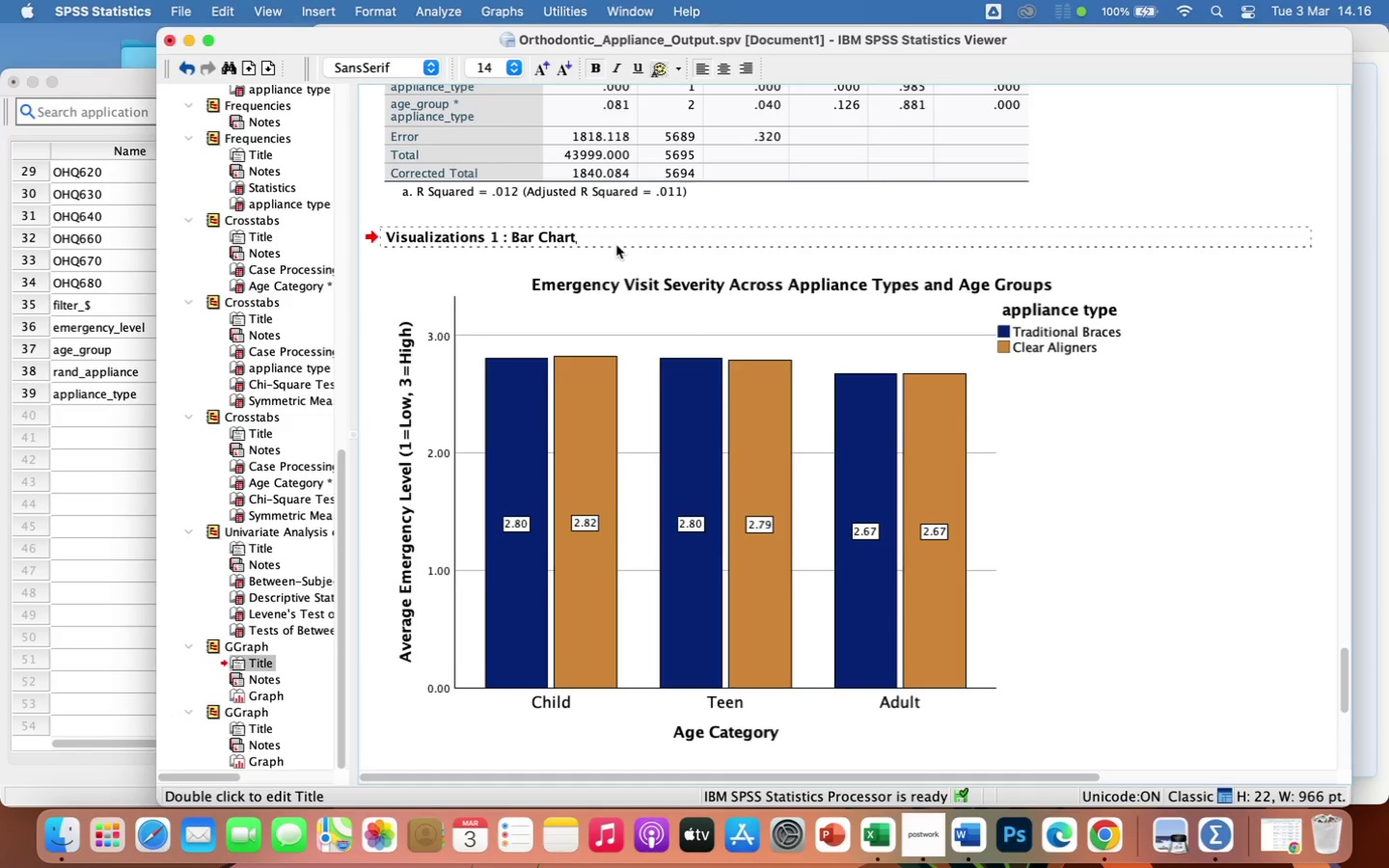 
type( by Age Category)
 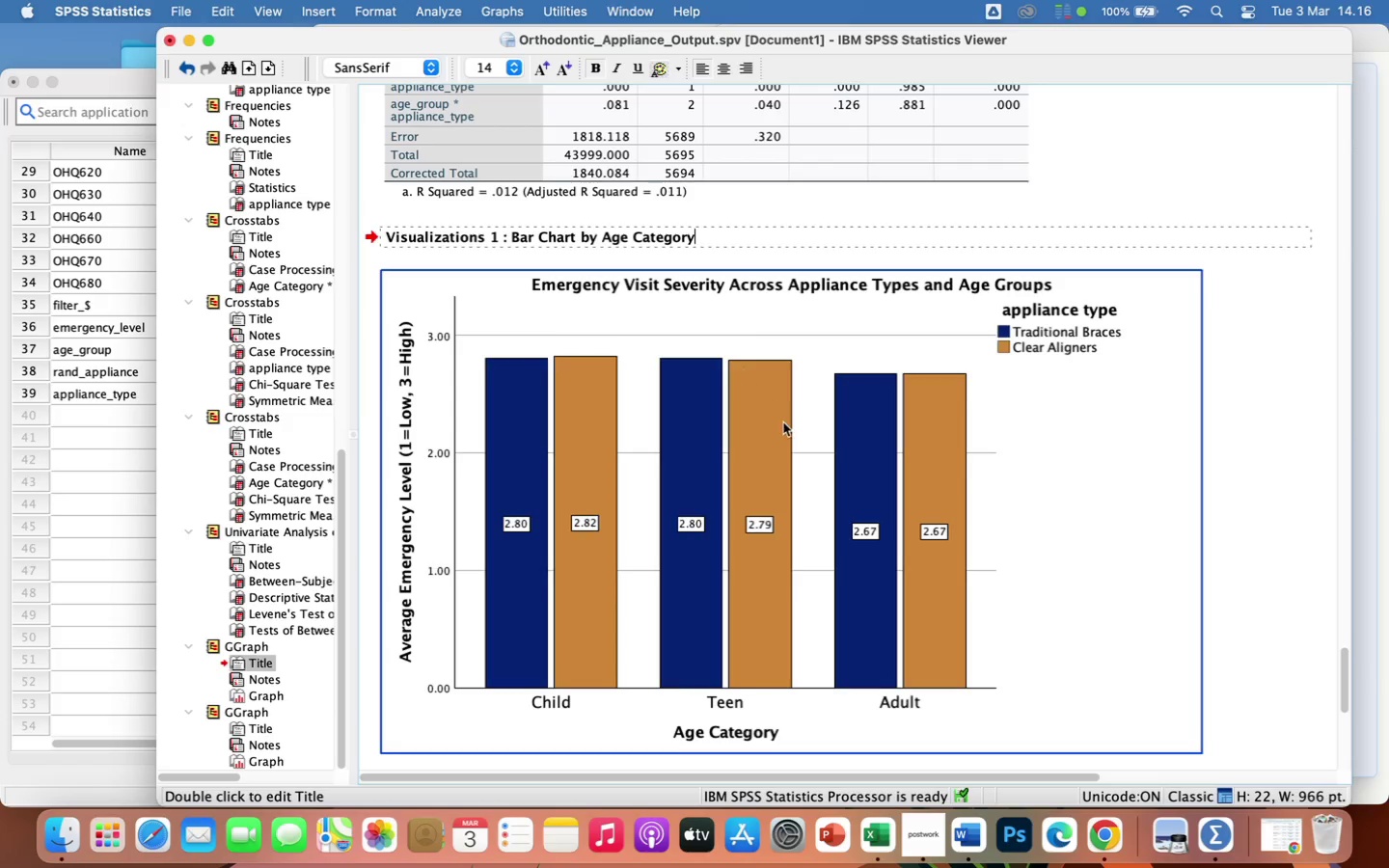 
scroll: coordinate [783, 422], scroll_direction: down, amount: 6.0
 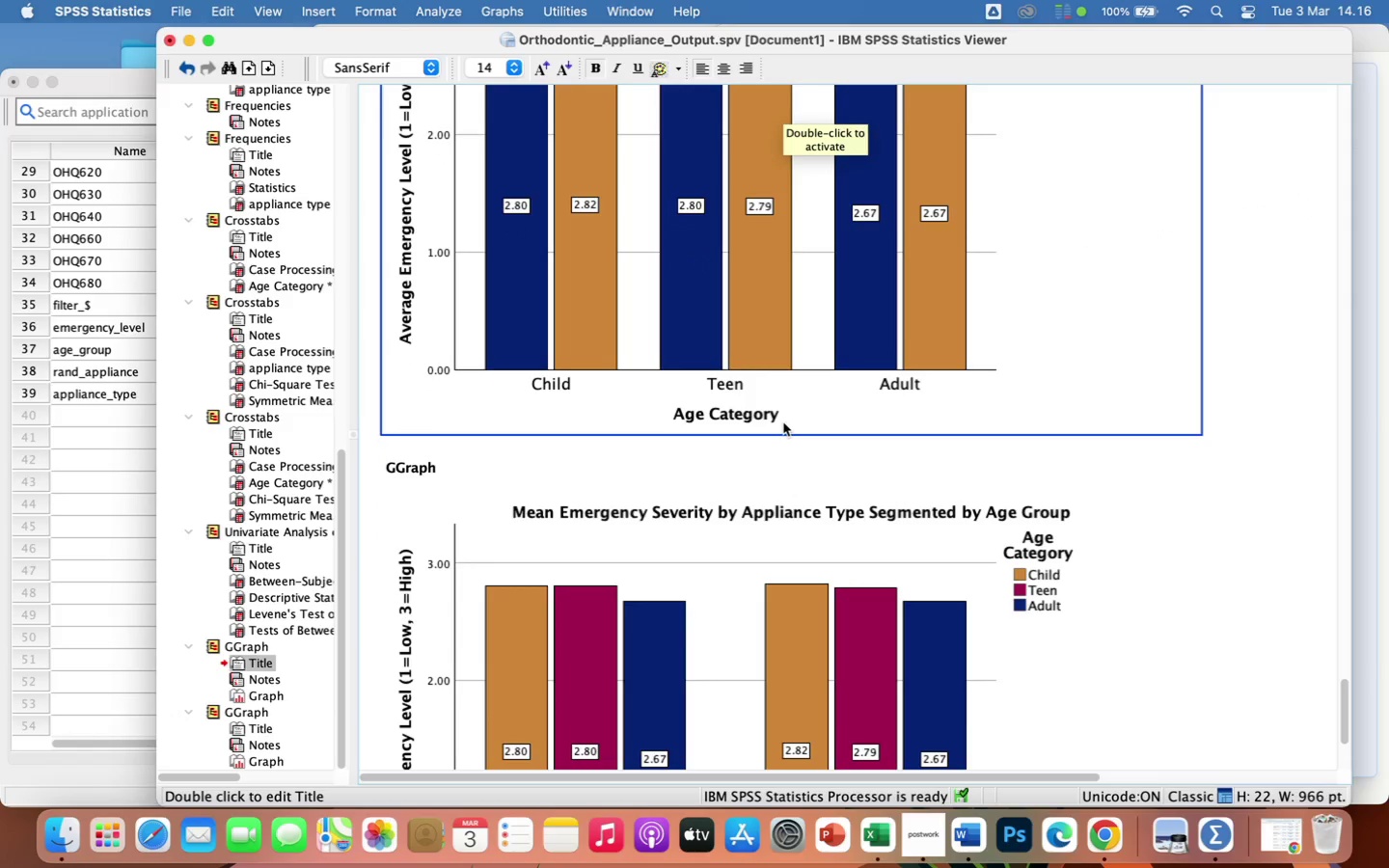 
scroll: coordinate [829, 464], scroll_direction: up, amount: 18.0
 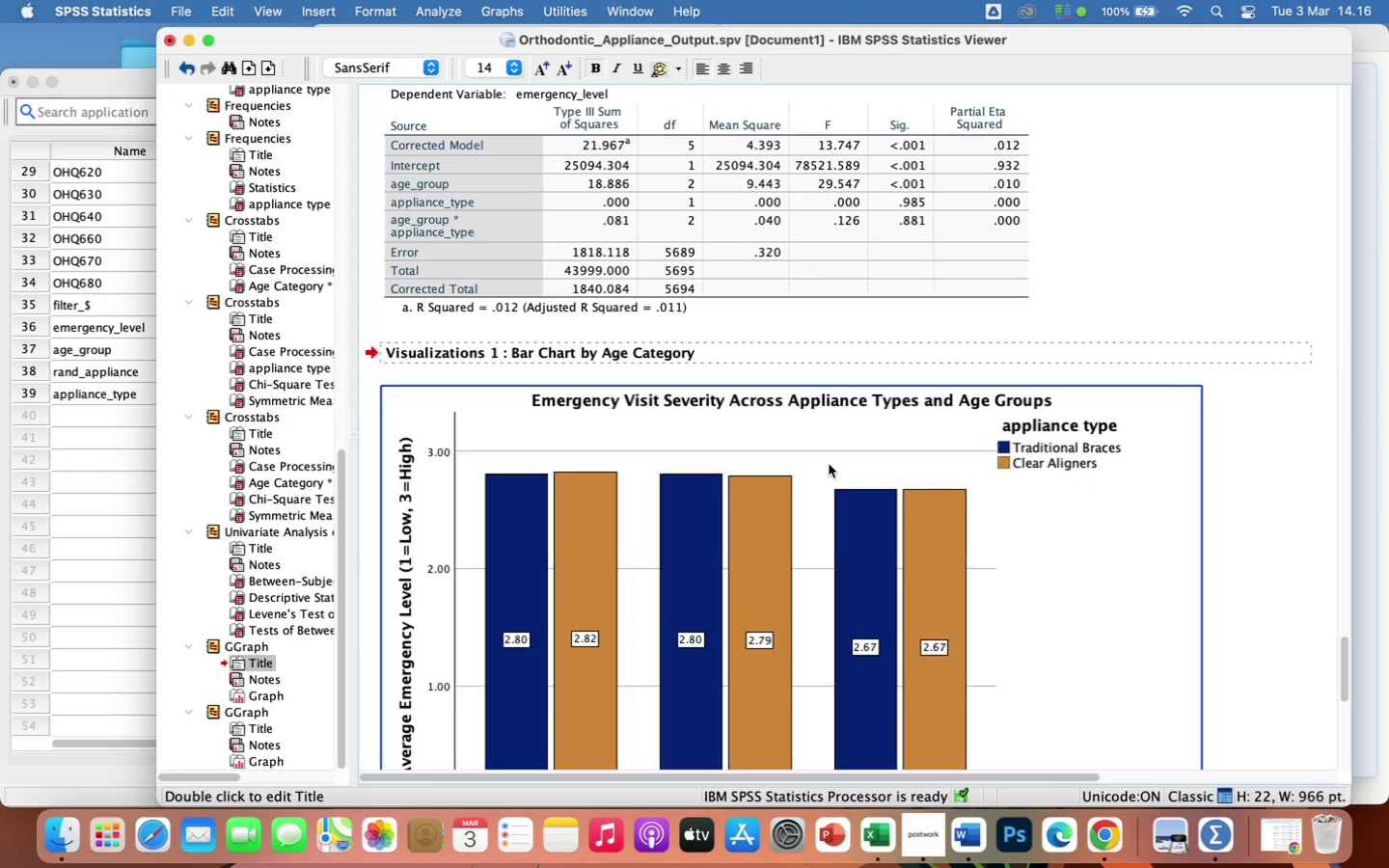 
wait(9.51)
 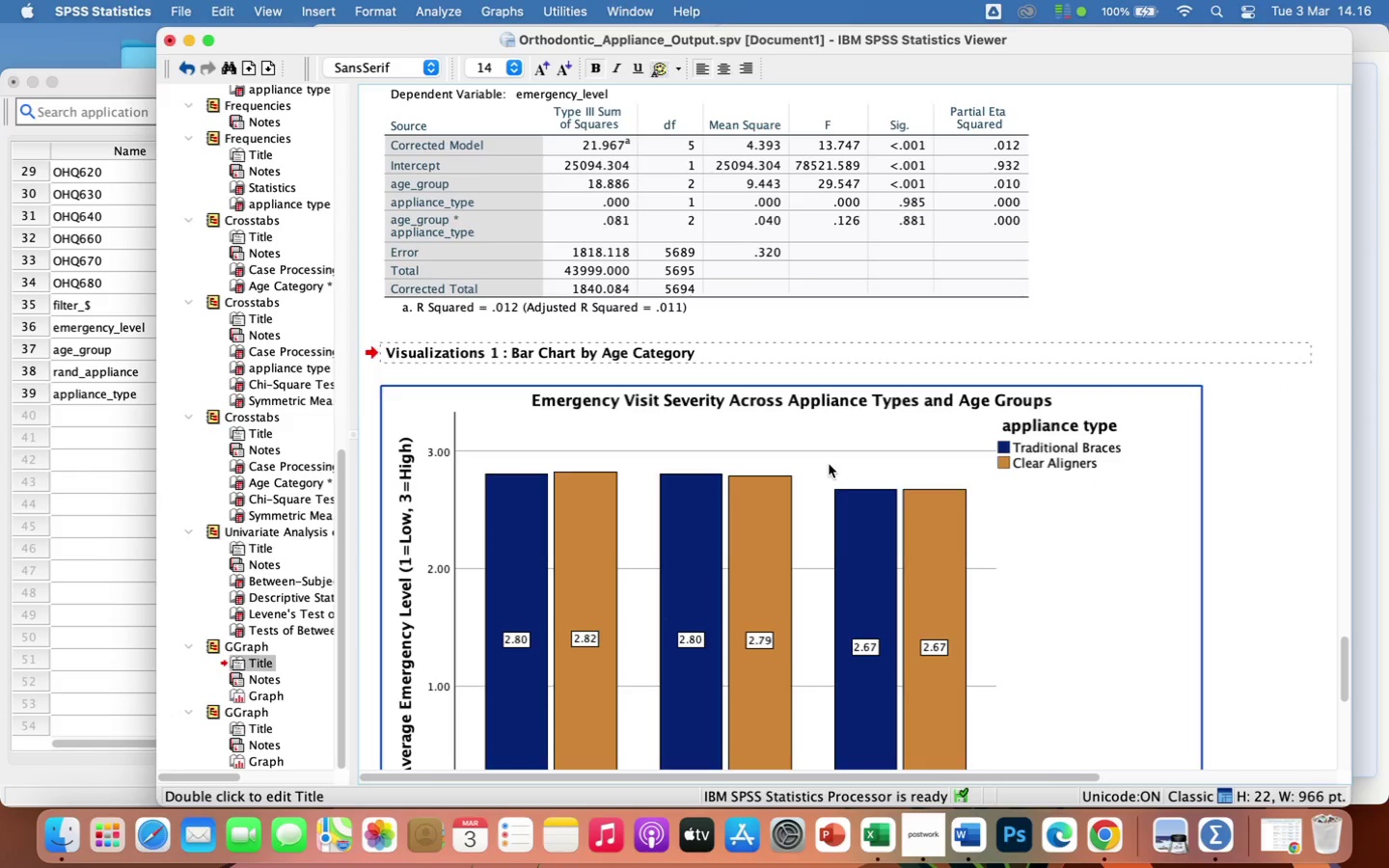 
scroll: coordinate [934, 526], scroll_direction: down, amount: 5.0
 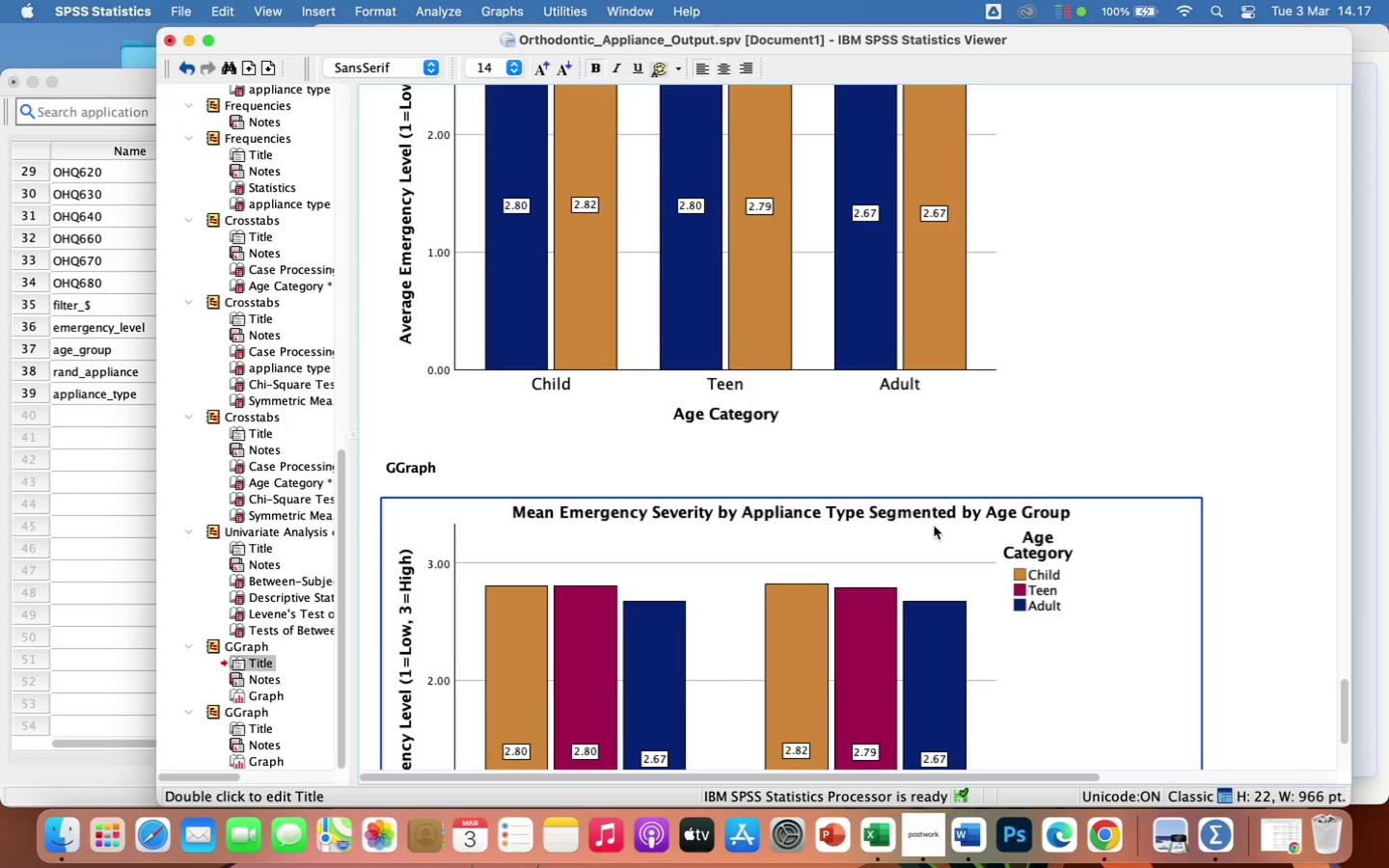 
wait(8.41)
 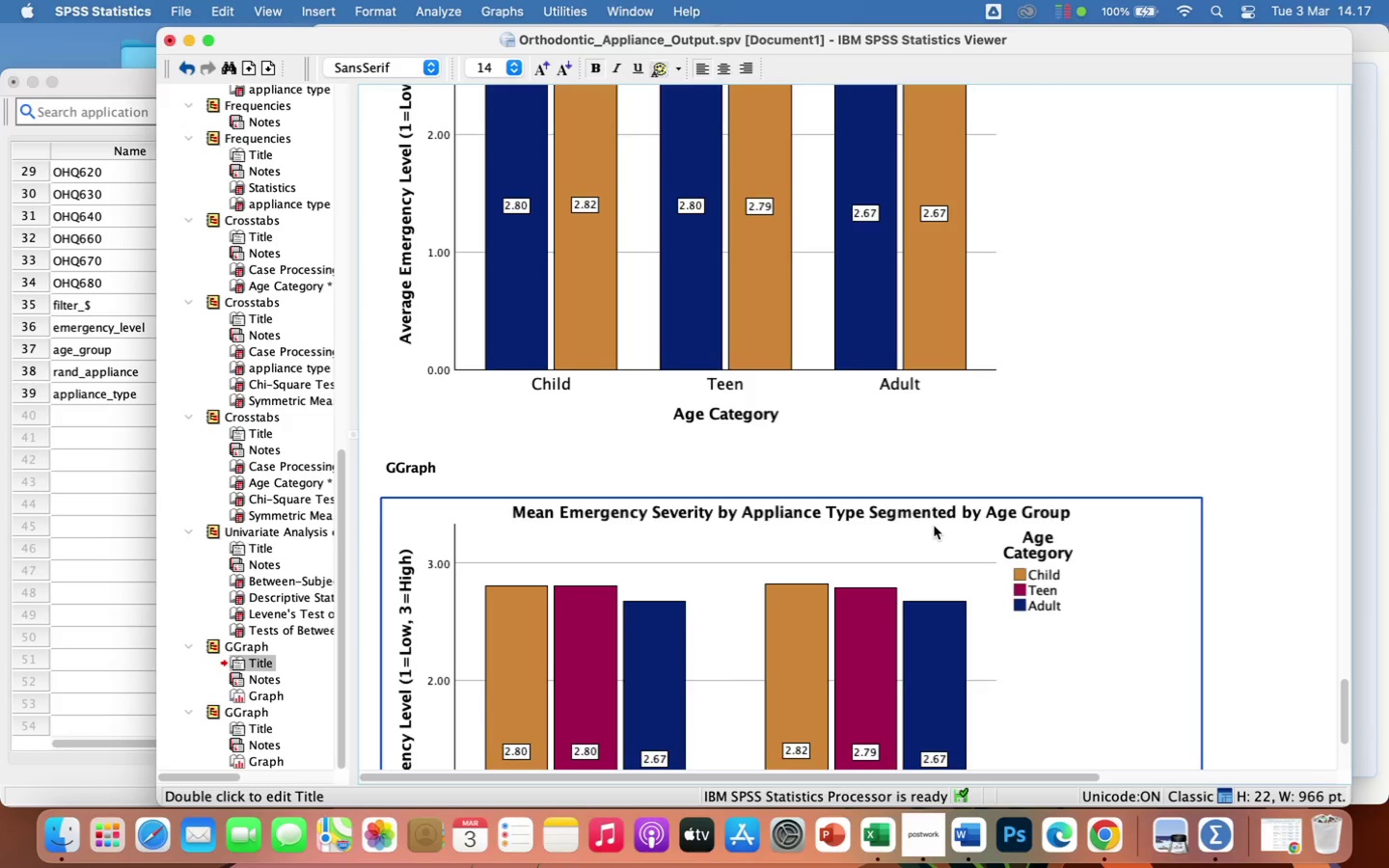 
scroll: coordinate [934, 526], scroll_direction: down, amount: 13.0
 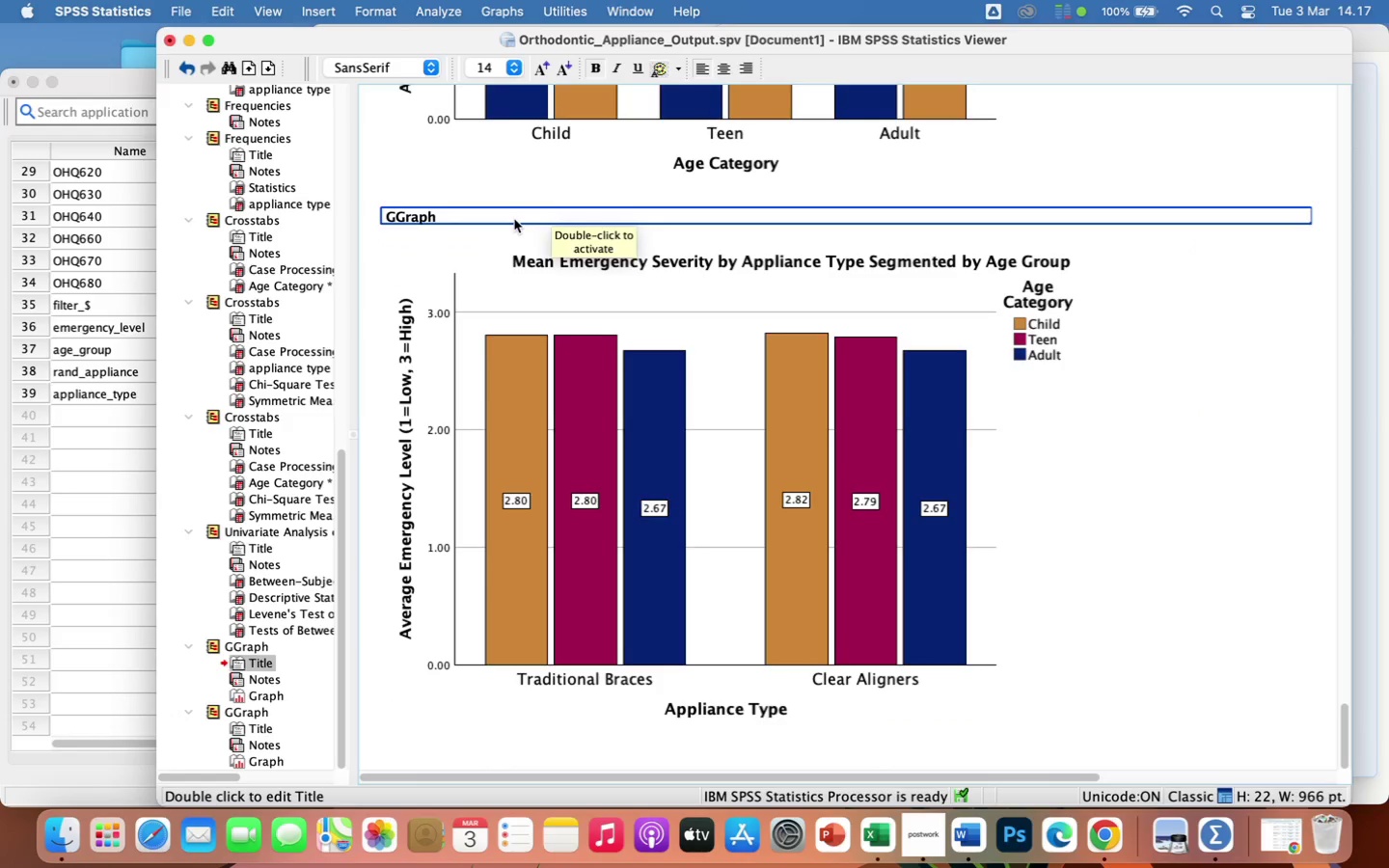 
double_click([514, 219])
 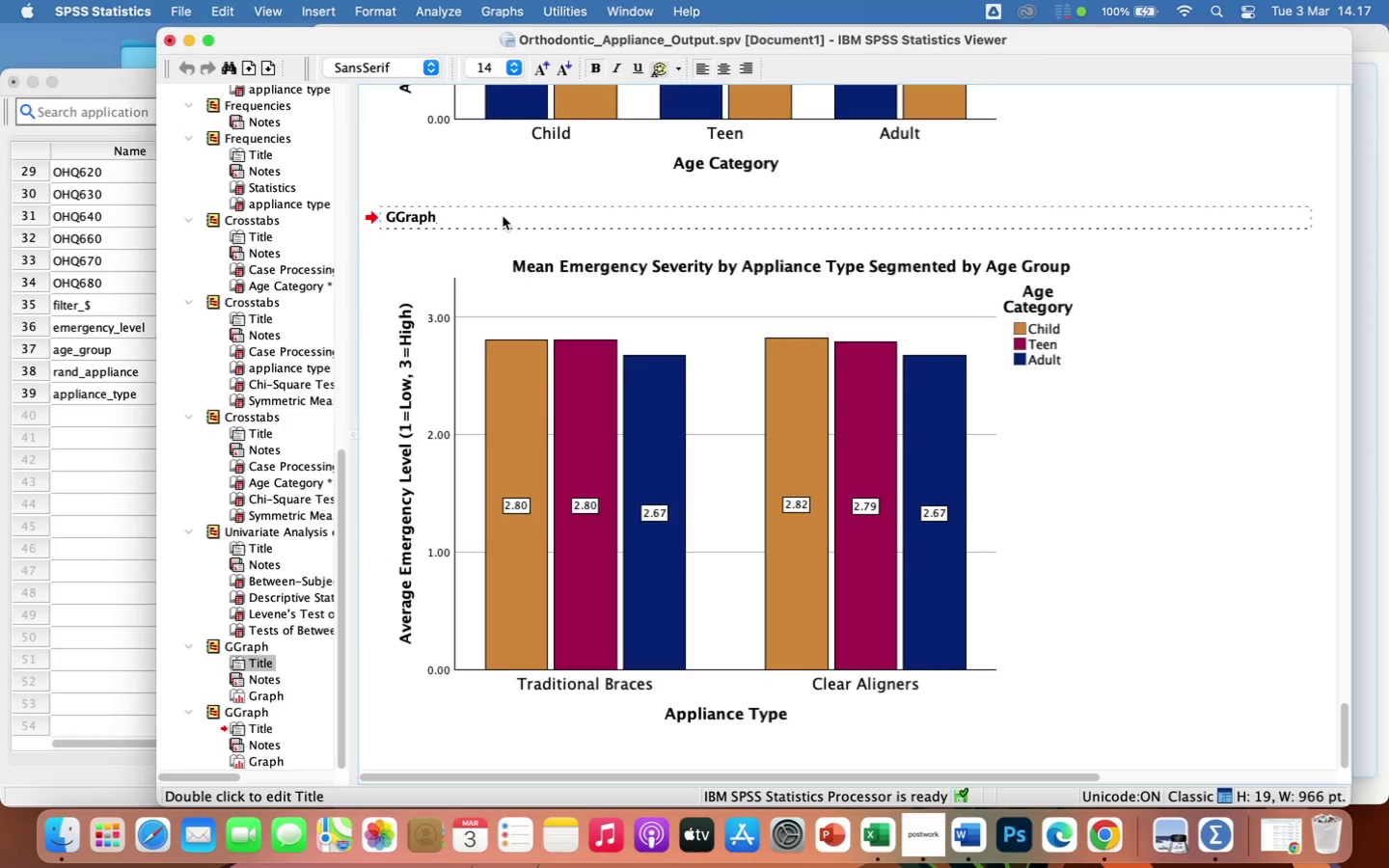 
key(Backspace)
key(Backspace)
key(Backspace)
key(Backspace)
key(Backspace)
key(Backspace)
type(Visualizations )
key(Backspace)
type(: Chart)
 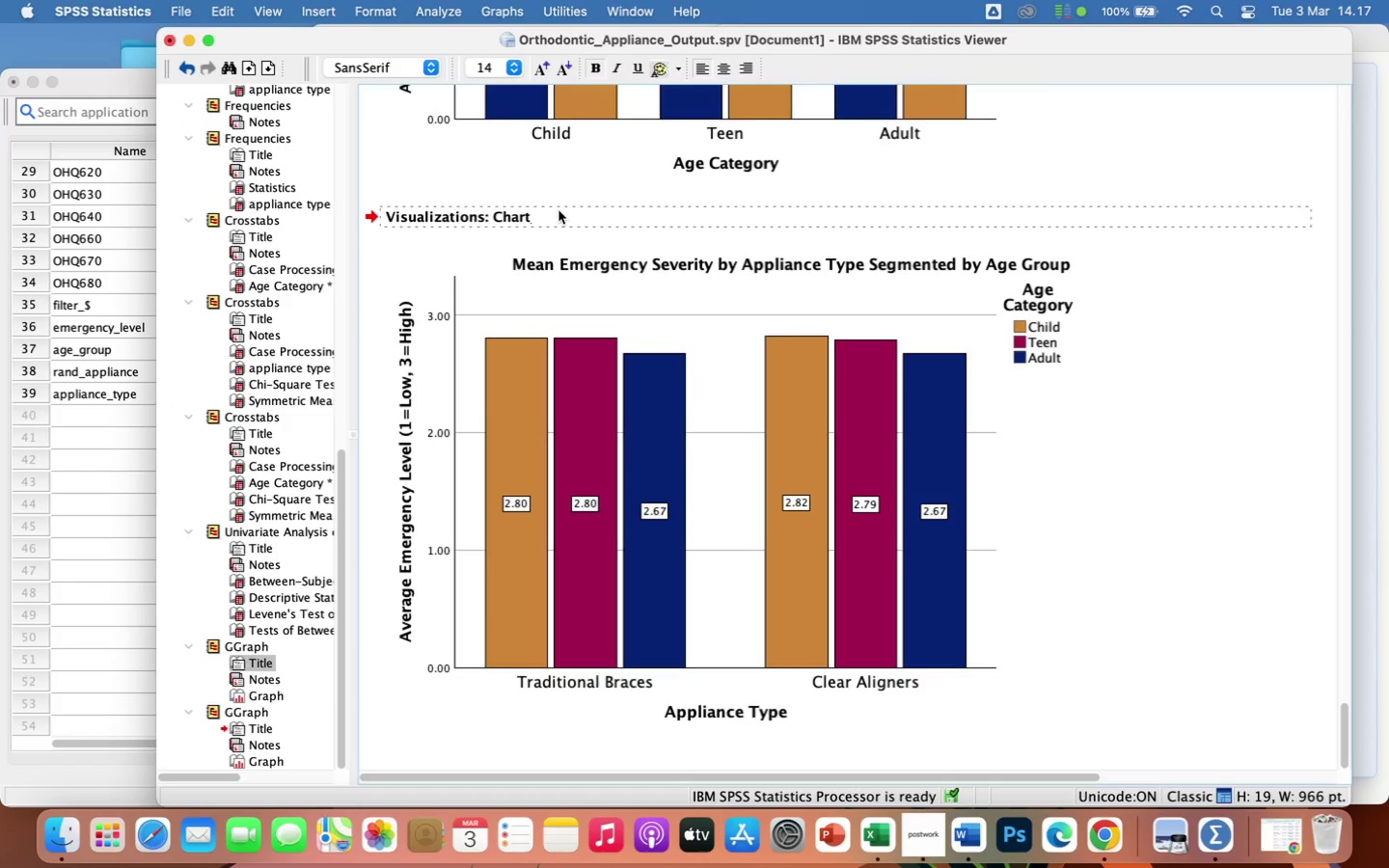 
wait(37.97)
 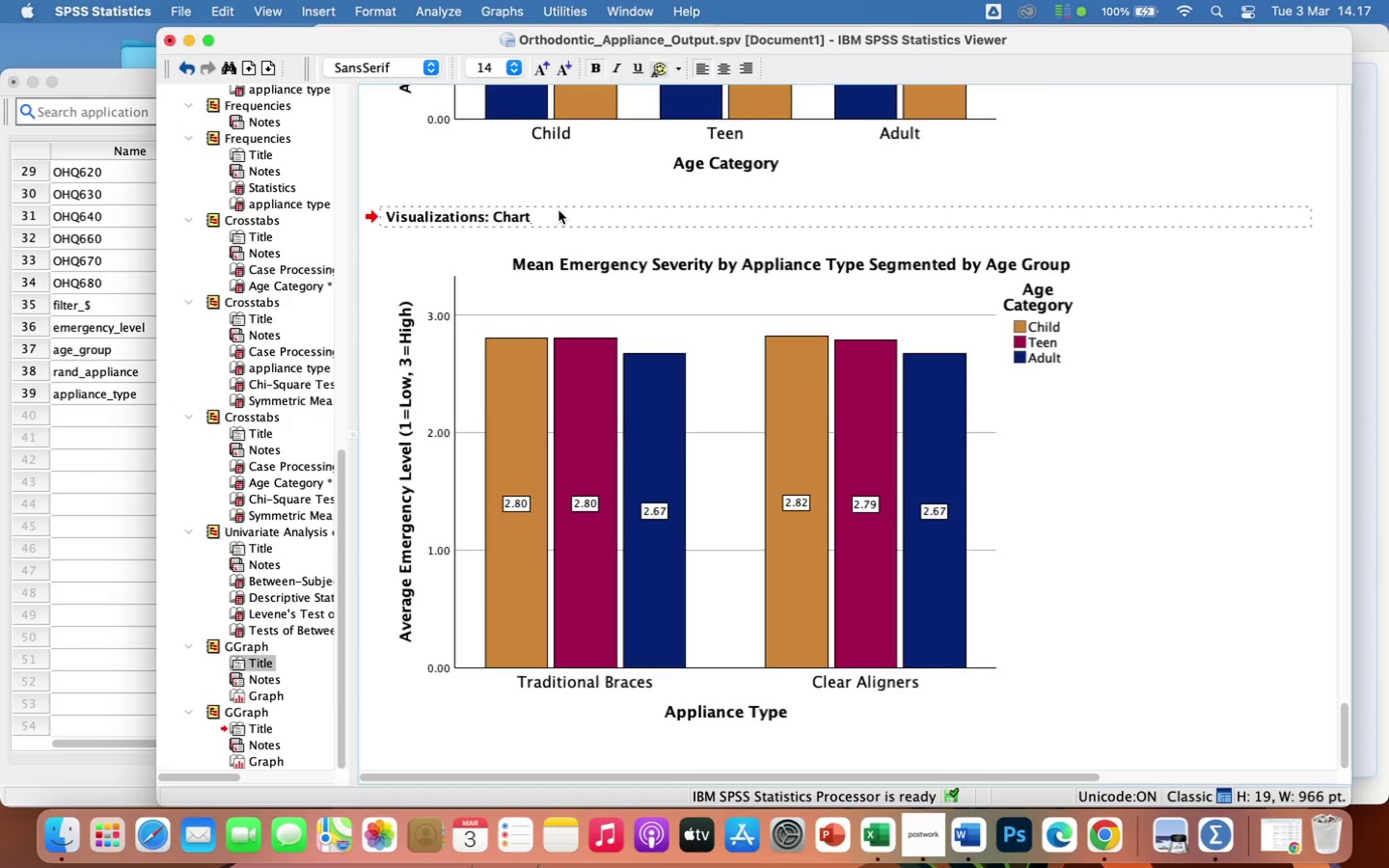 
key(Backspace)
key(Backspace)
key(Backspace)
key(Backspace)
key(Backspace)
type(bar)
key(Backspace)
key(Backspace)
key(Backspace)
type(Bat)
key(Backspace)
type(r Chart by Appliance)
 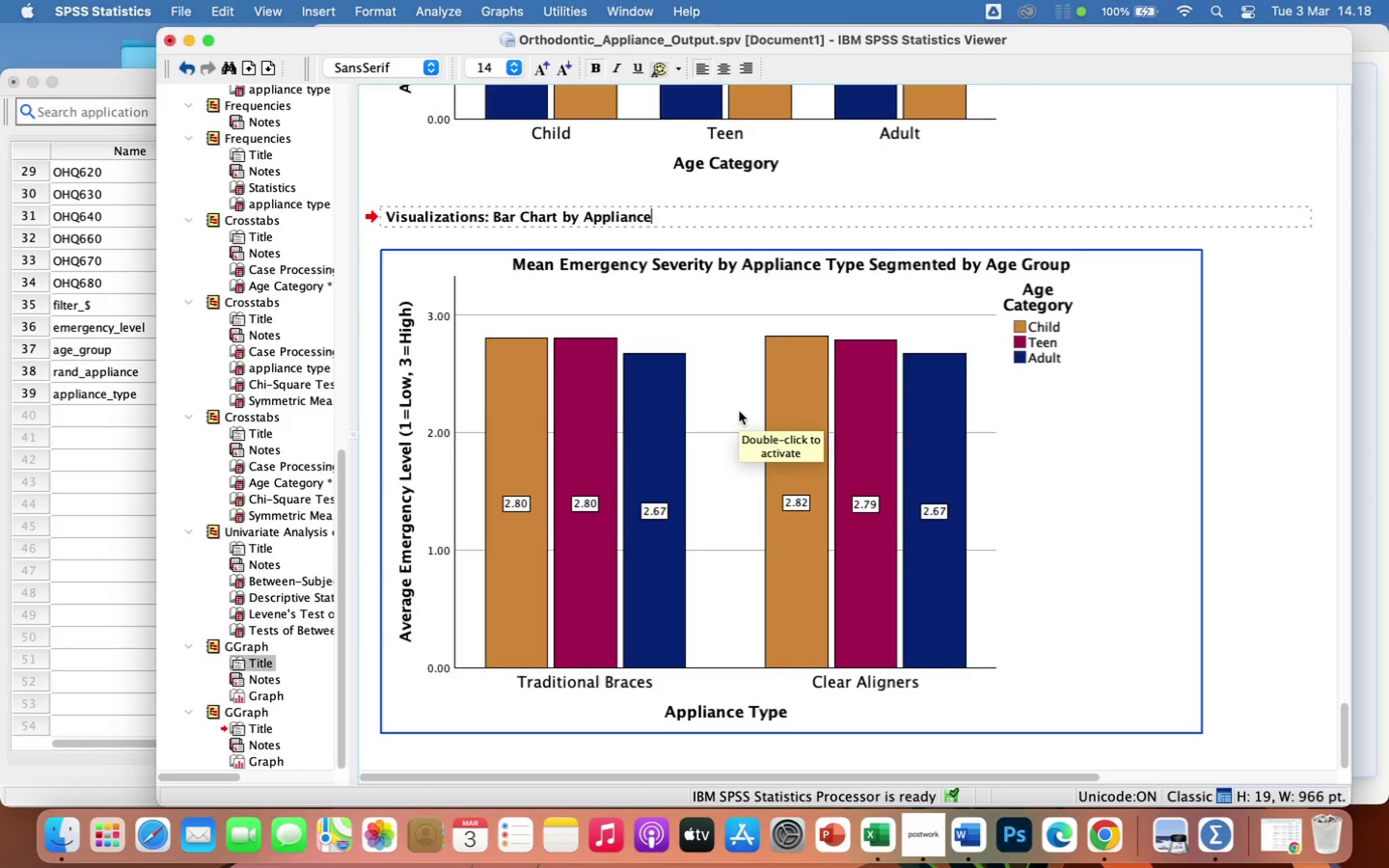 
wait(8.31)
 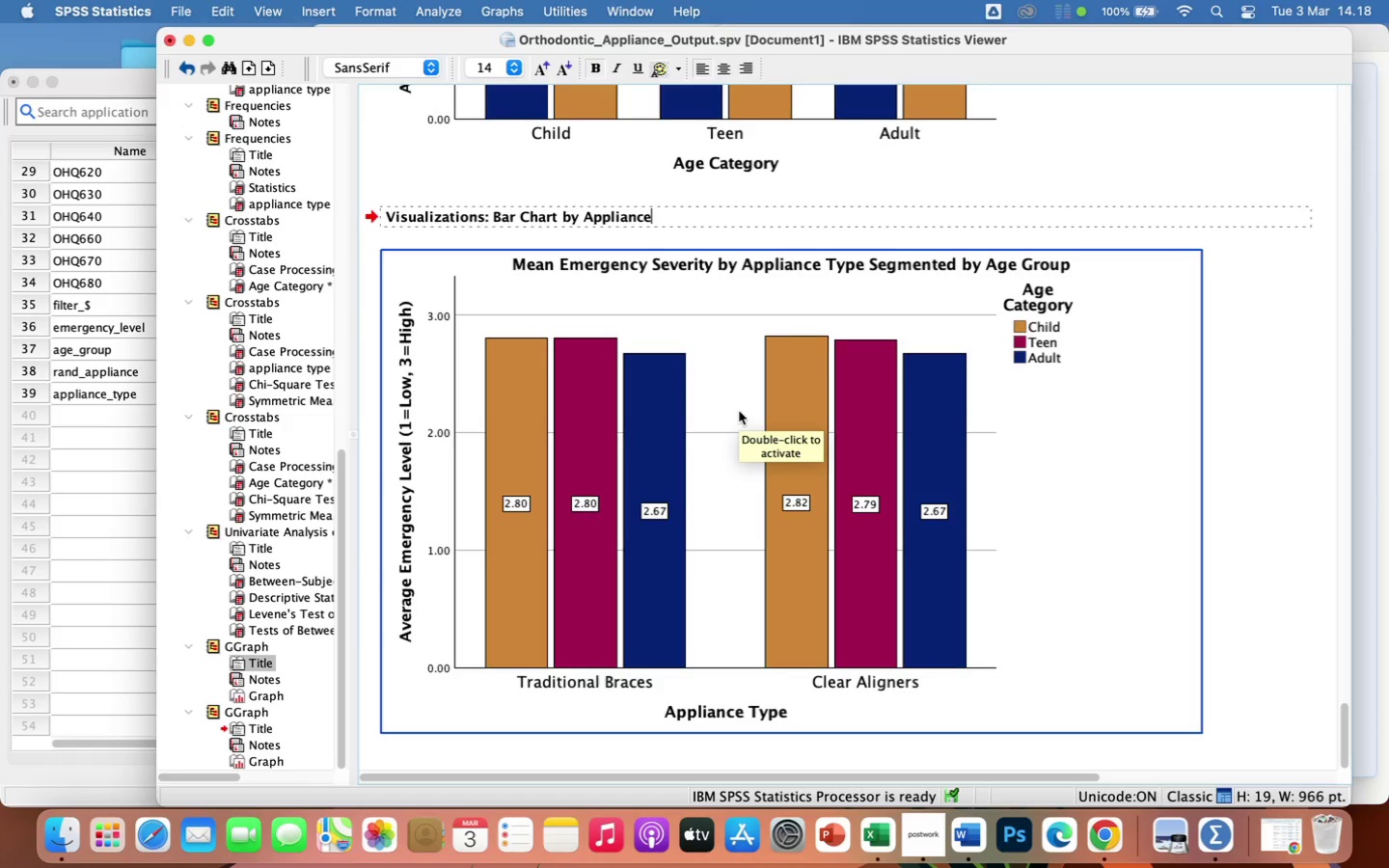 
left_click([838, 755])
 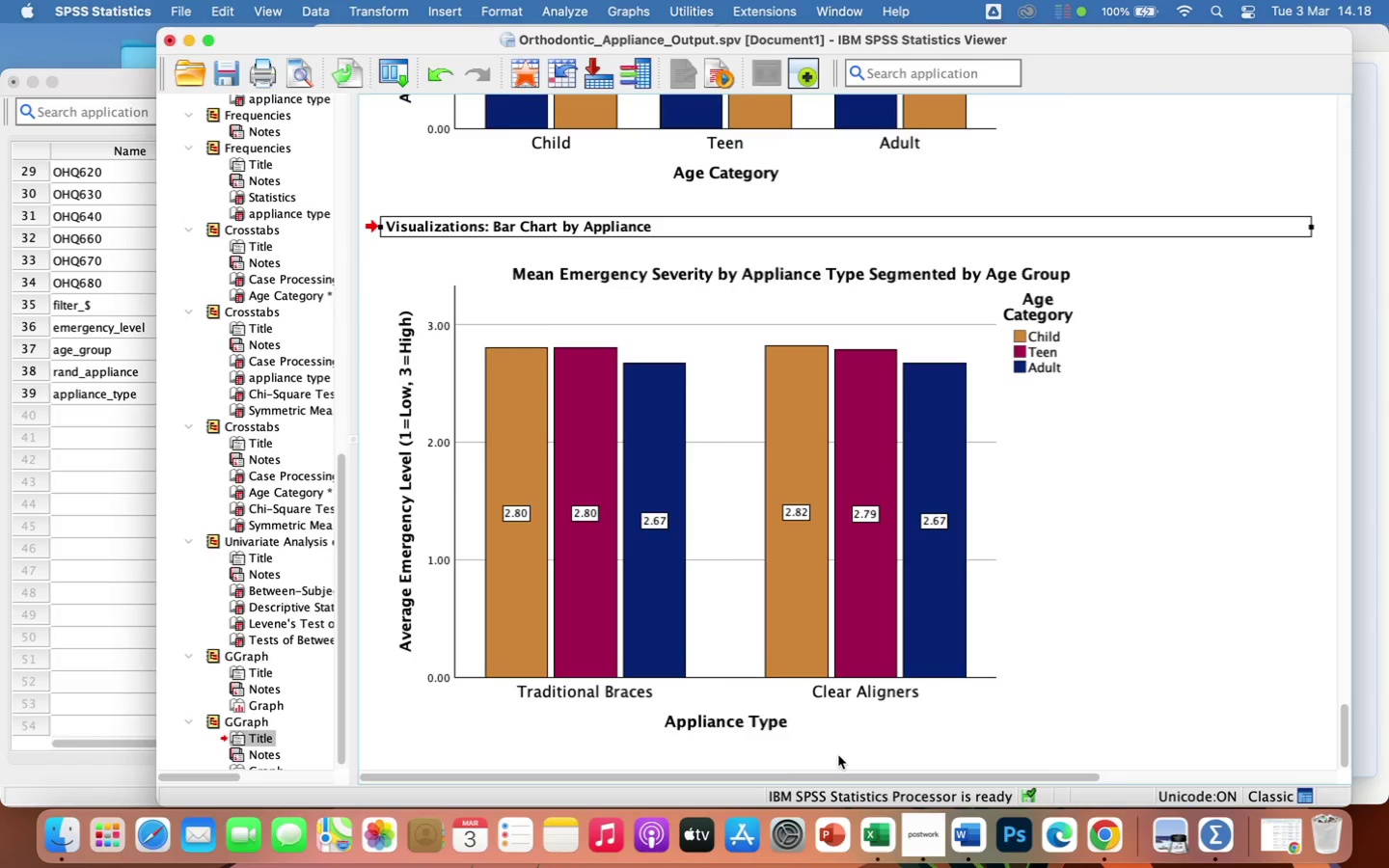 
wait(12.43)
 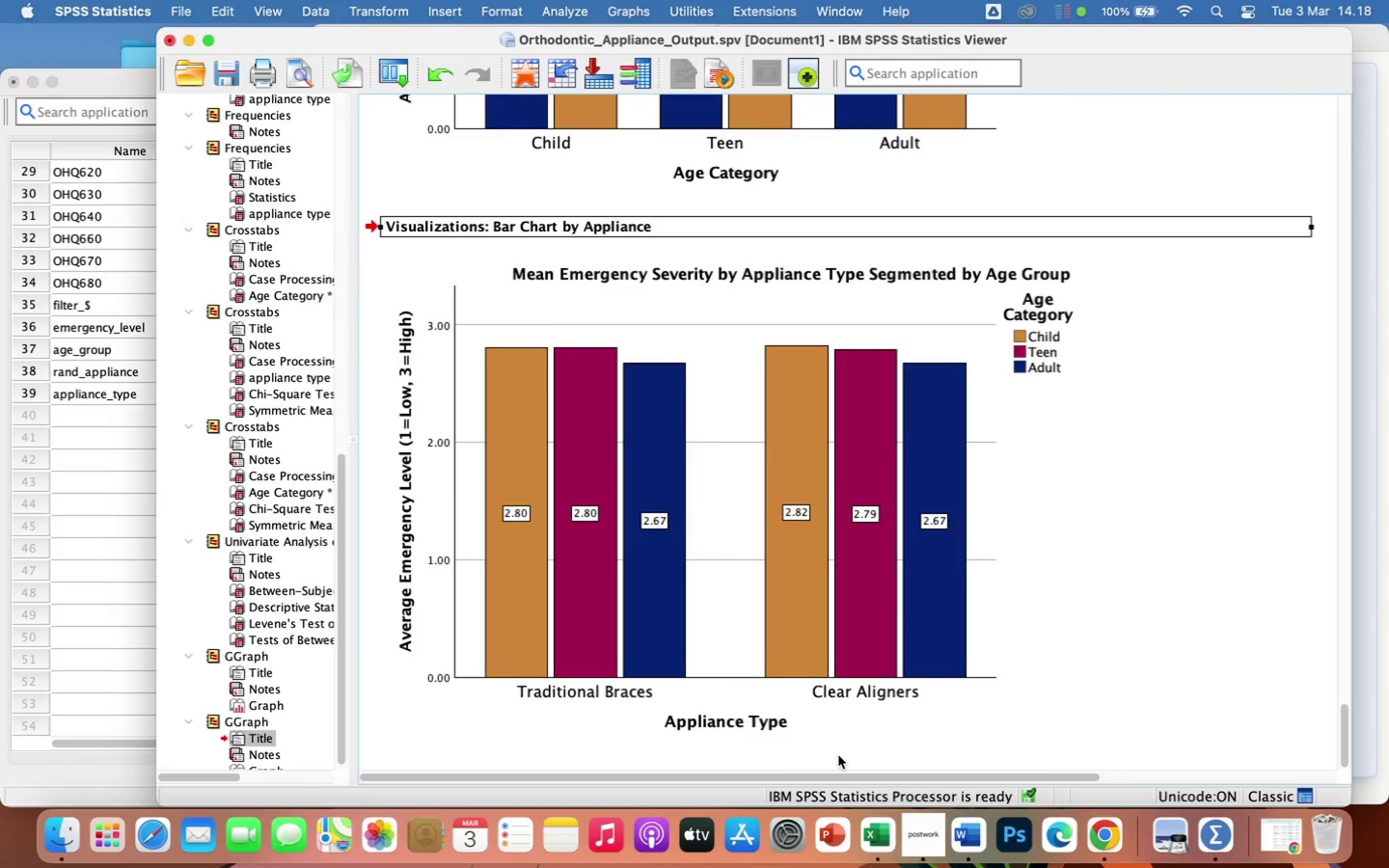 
scroll: coordinate [762, 586], scroll_direction: up, amount: 30.0
 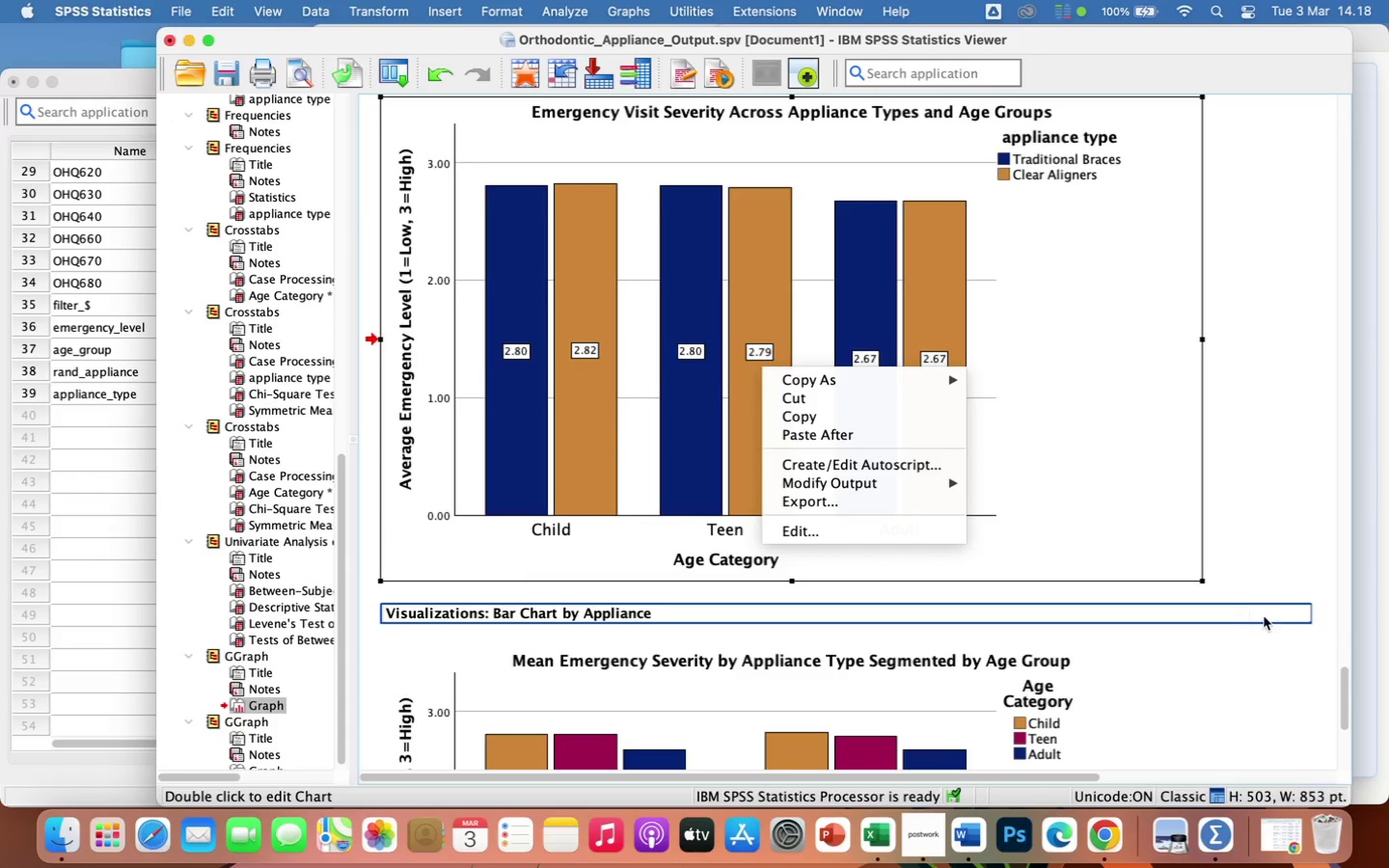 
left_click([1312, 637])
 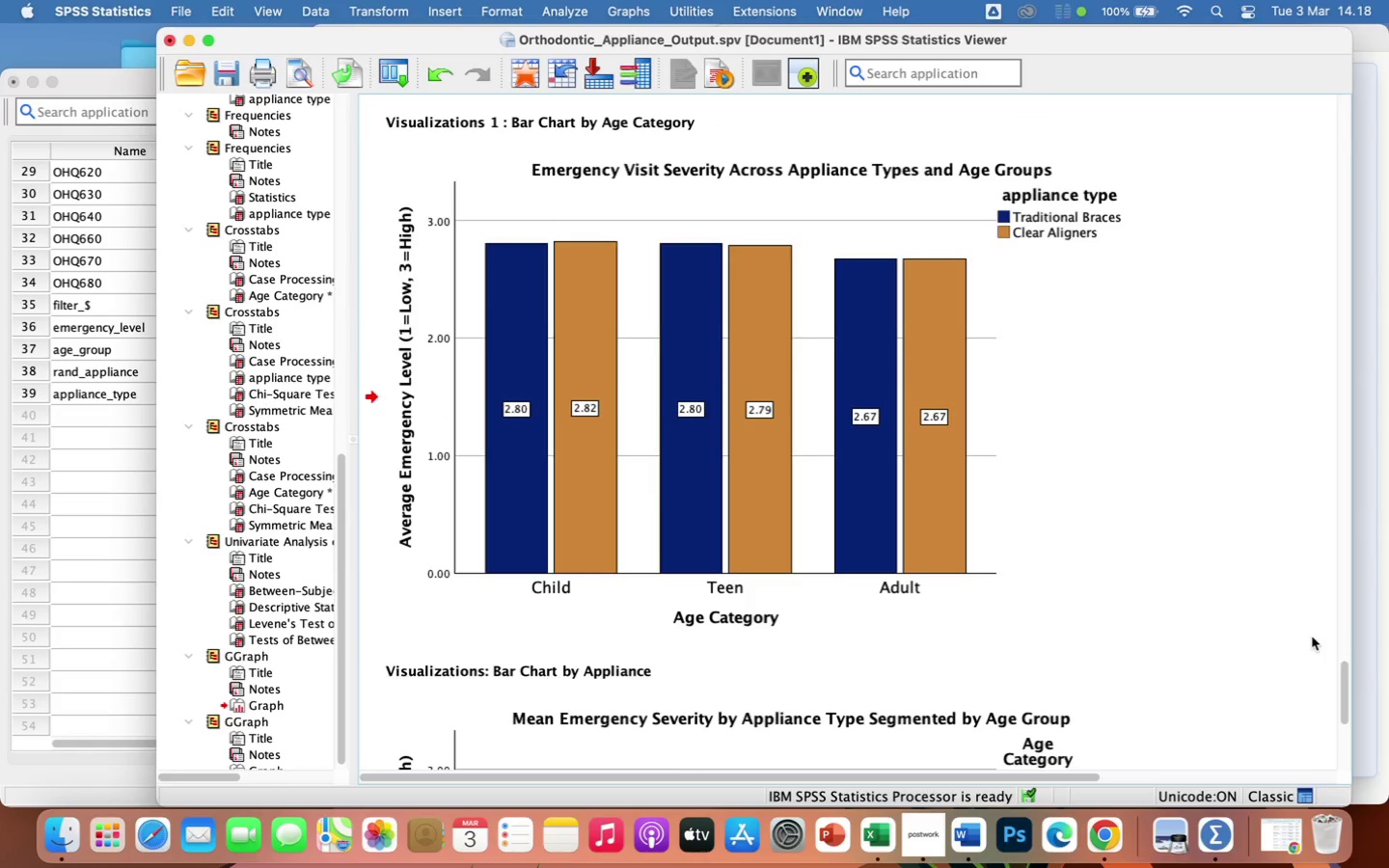 
scroll: coordinate [1312, 637], scroll_direction: up, amount: 1.0
 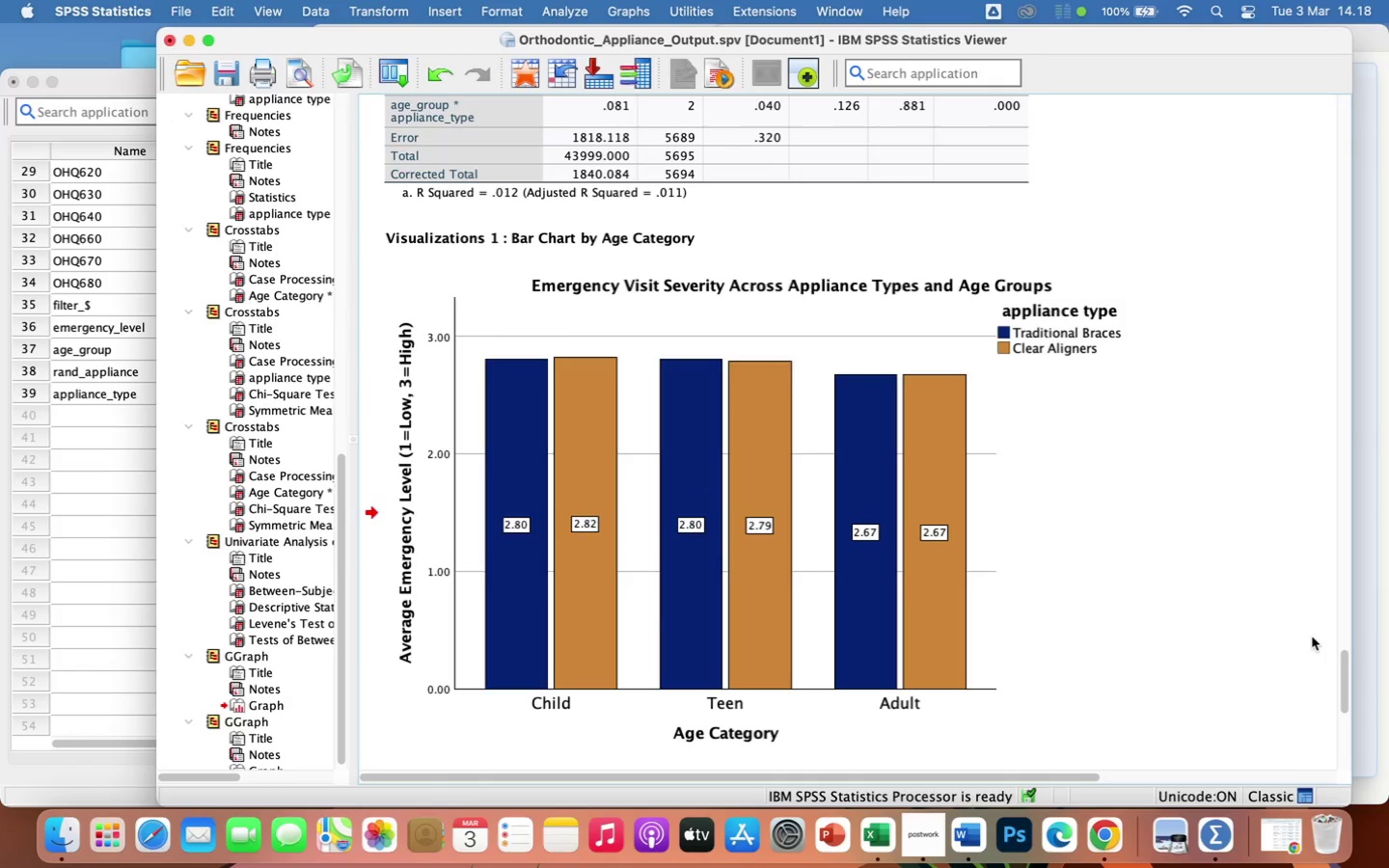 
wait(13.42)
 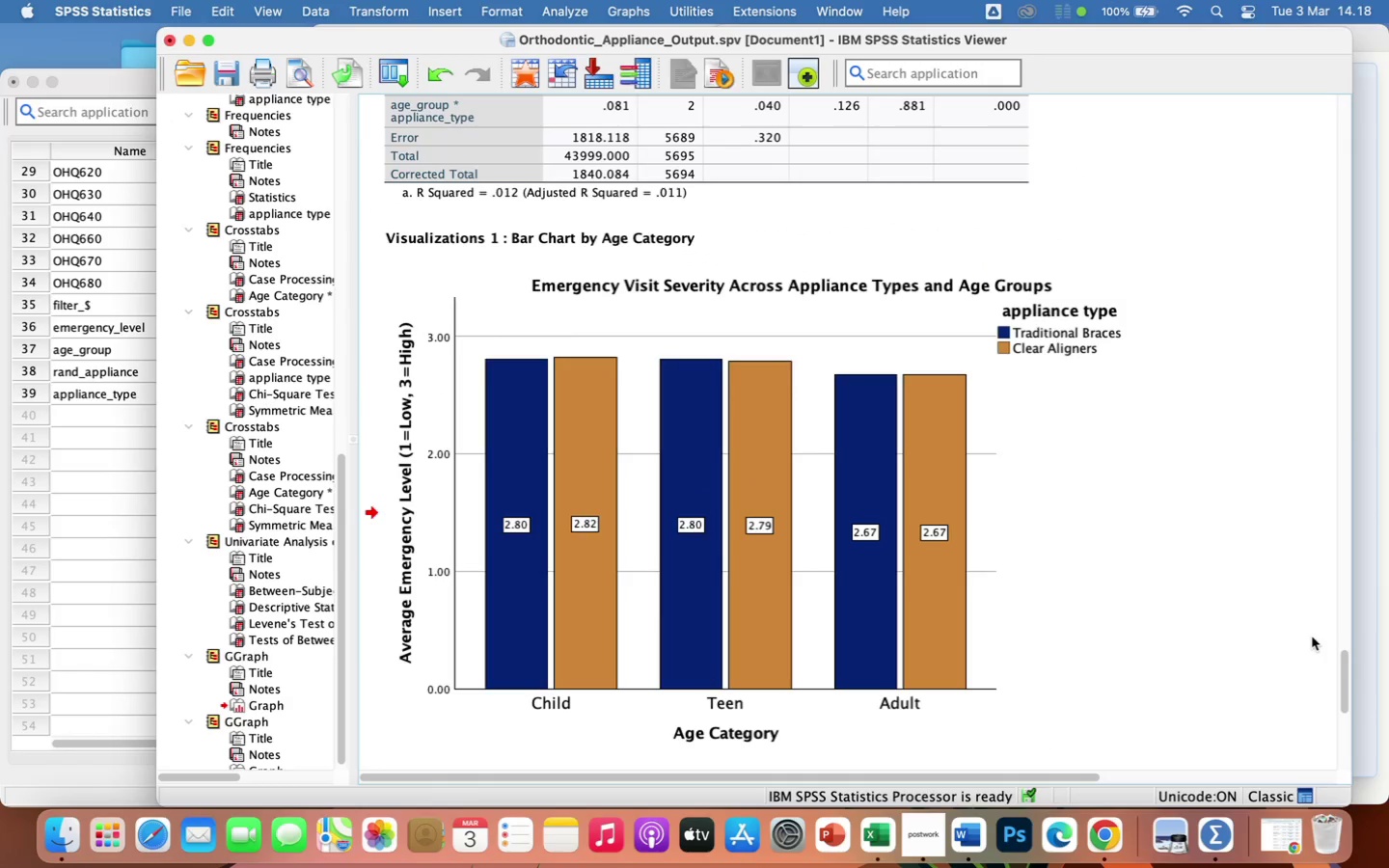 
left_click([1368, 436])